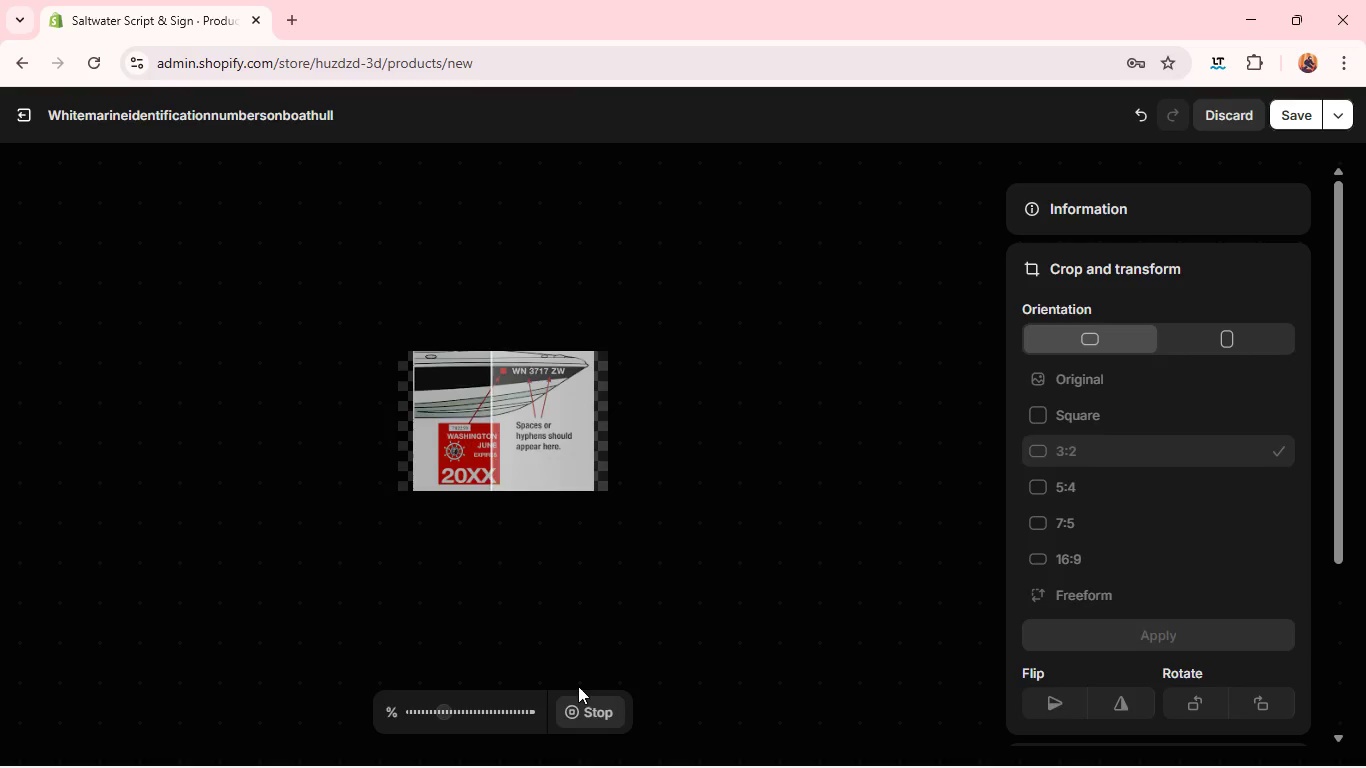 
wait(19.48)
 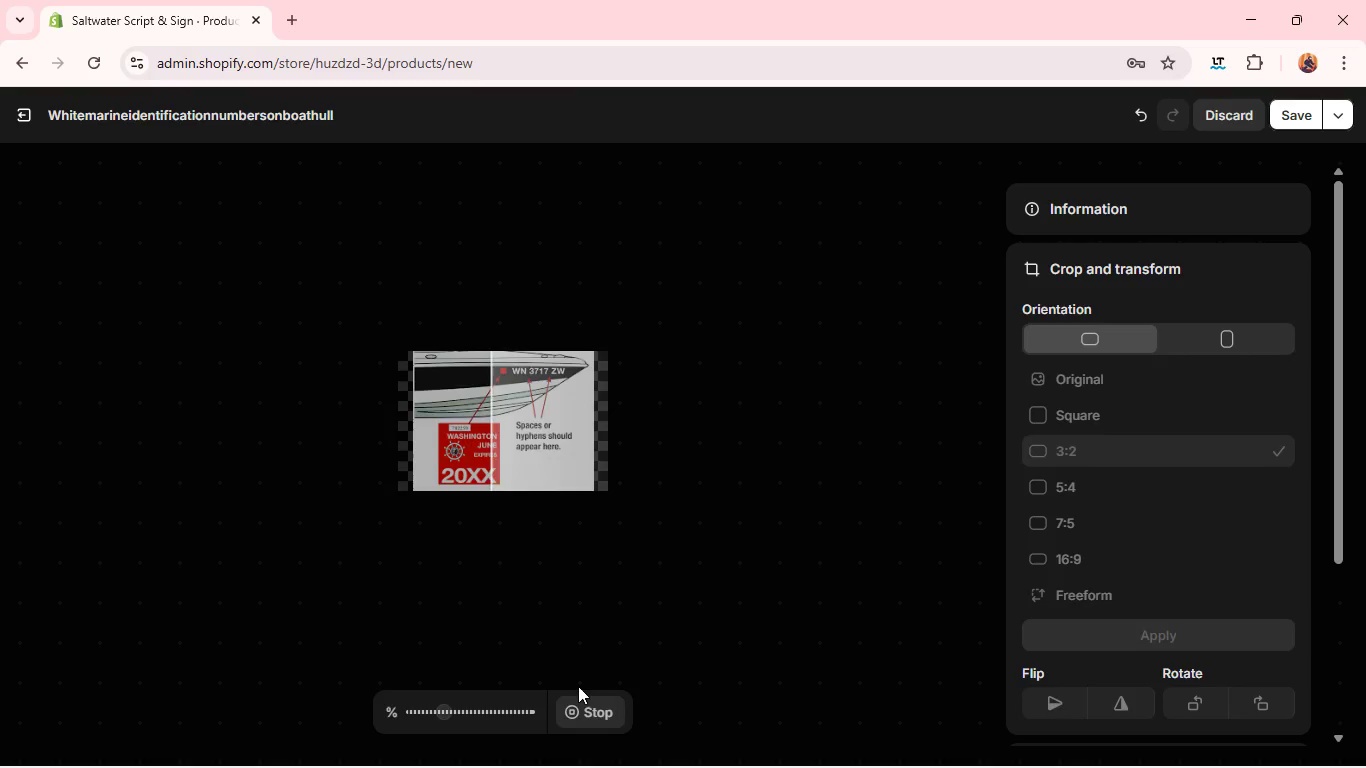 
left_click([1148, 116])
 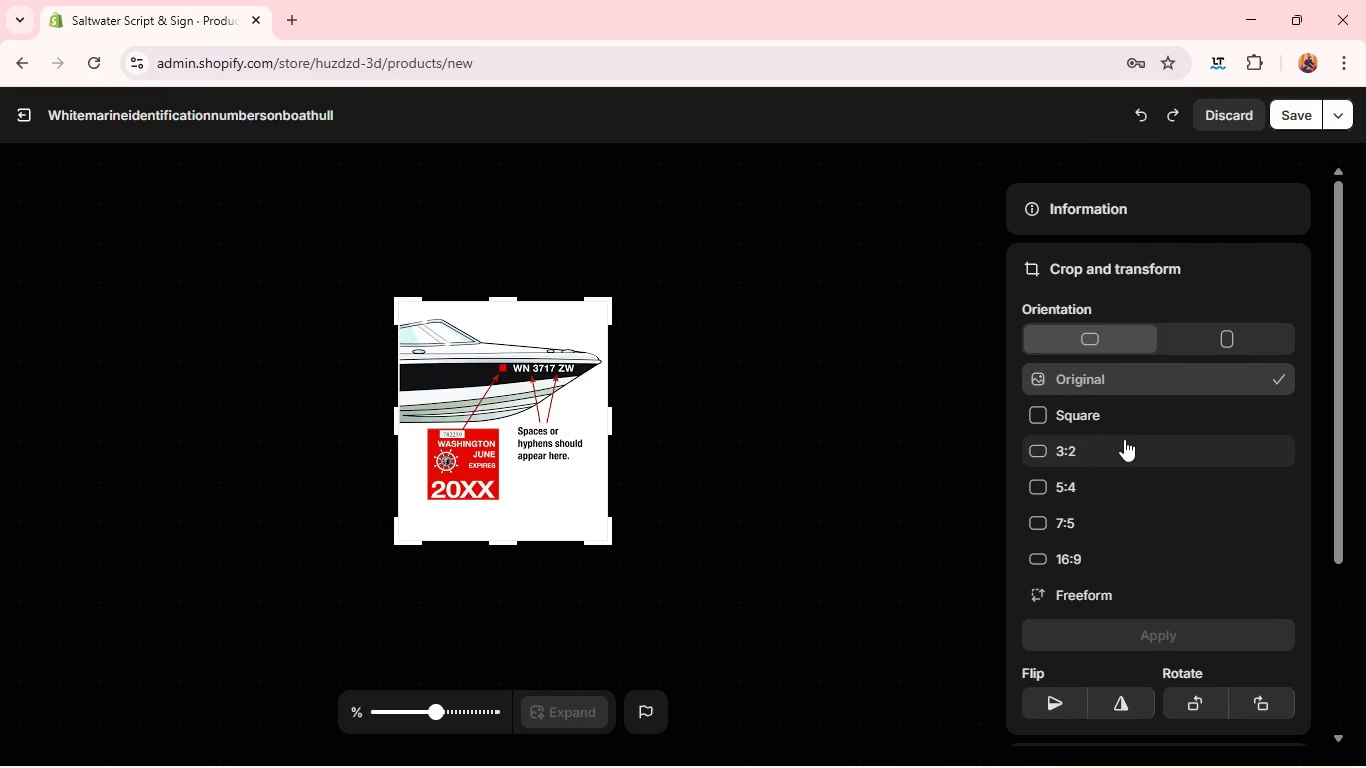 
left_click([1122, 450])
 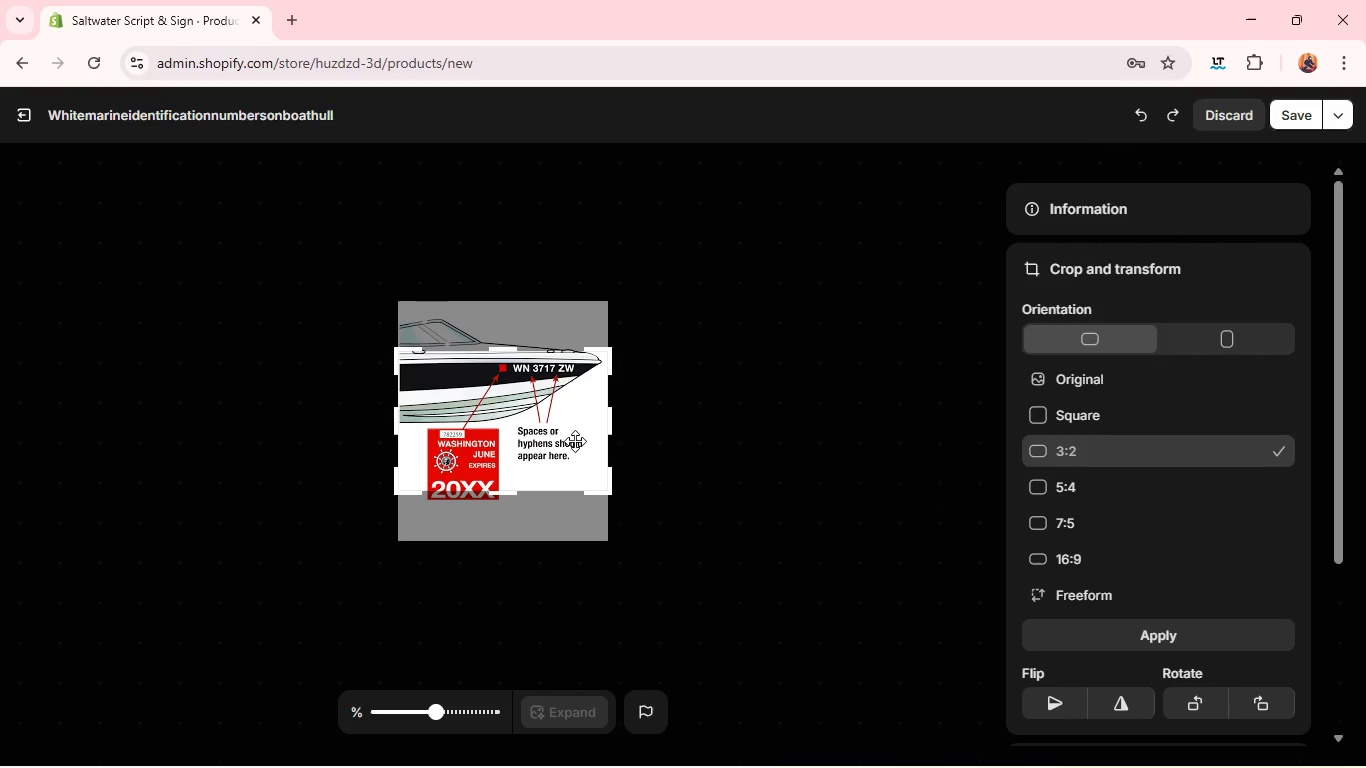 
left_click_drag(start_coordinate=[575, 441], to_coordinate=[574, 447])
 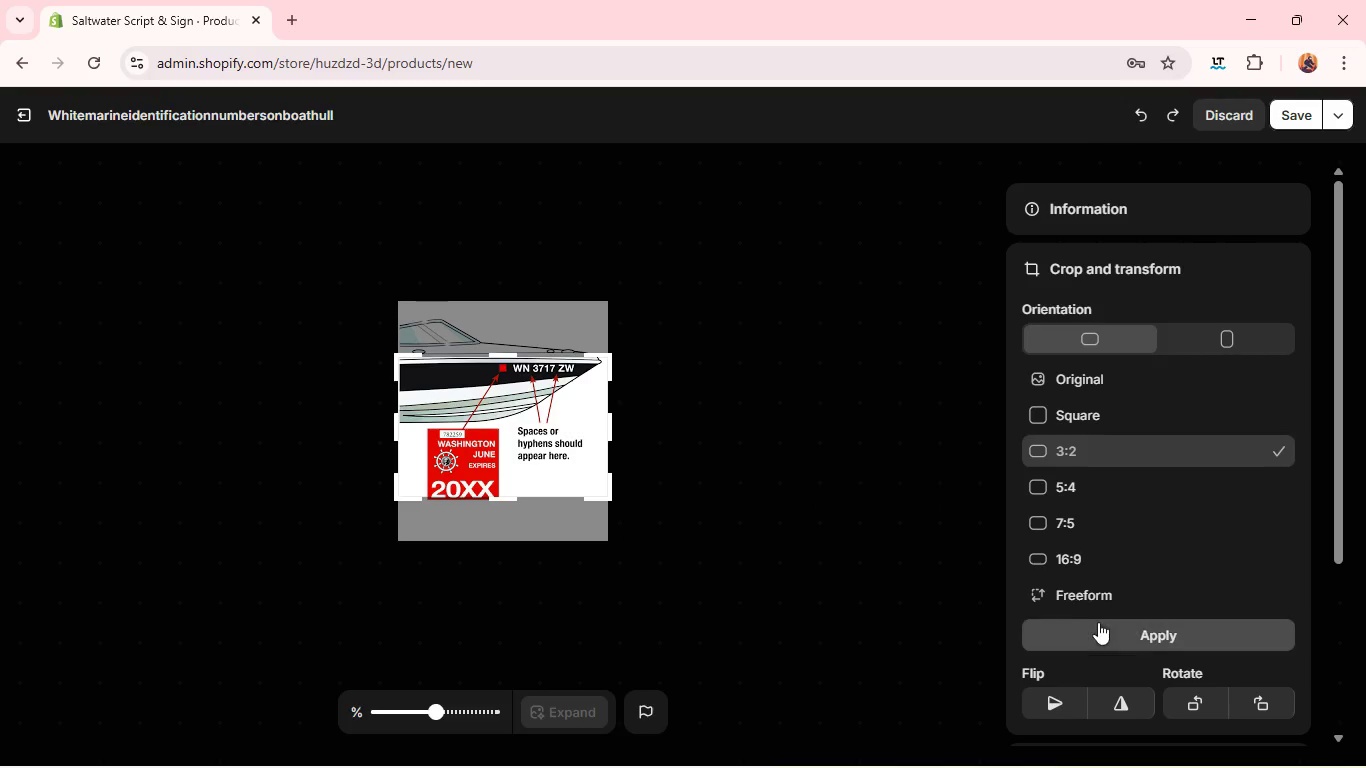 
left_click([1101, 625])
 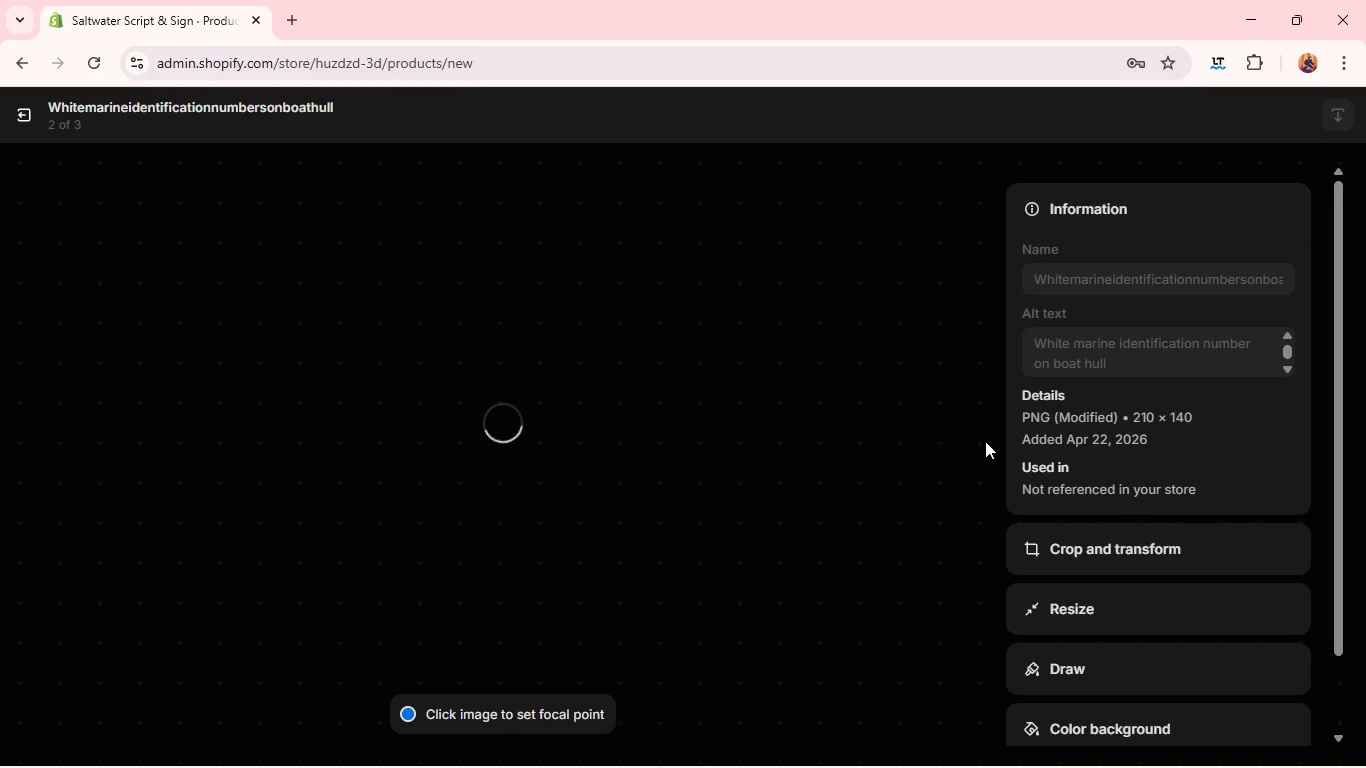 
left_click([964, 456])
 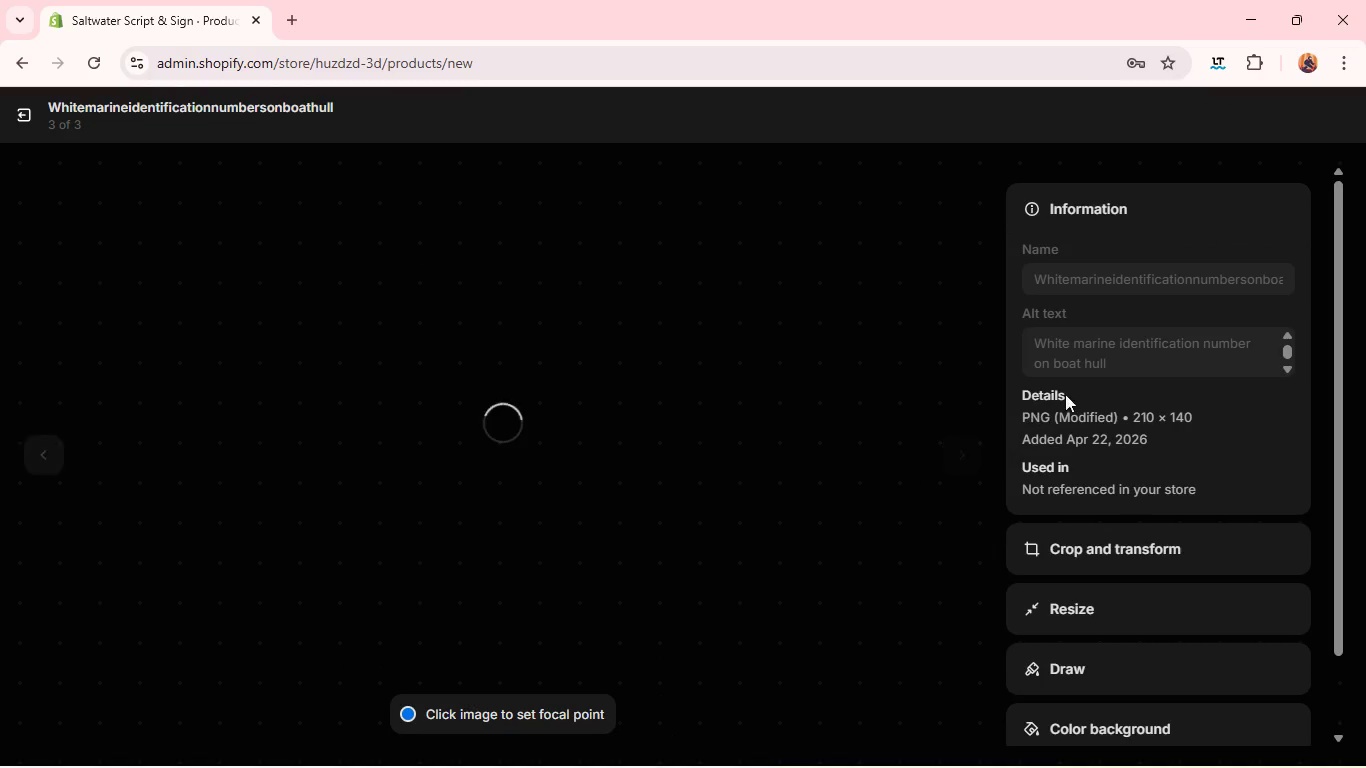 
mouse_move([1077, 370])
 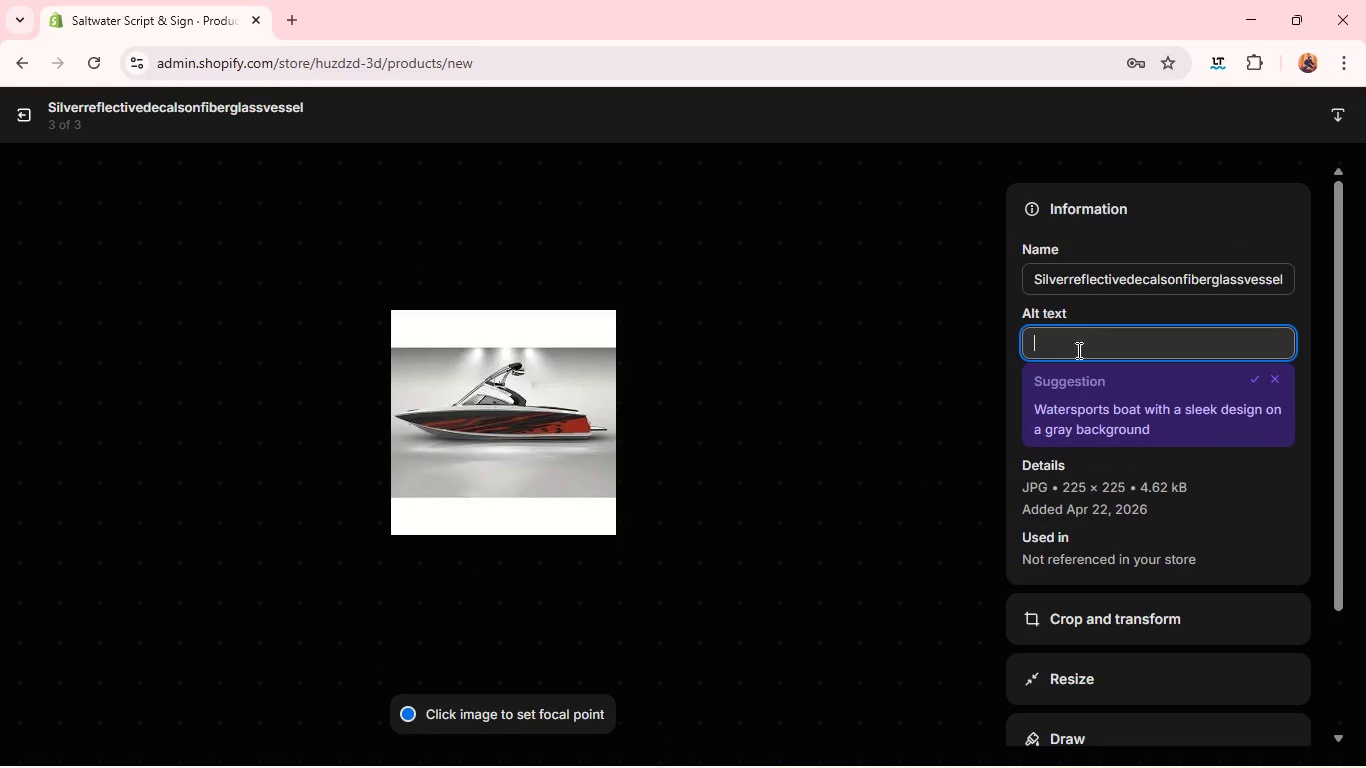 
left_click_drag(start_coordinate=[1073, 338], to_coordinate=[1076, 347])
 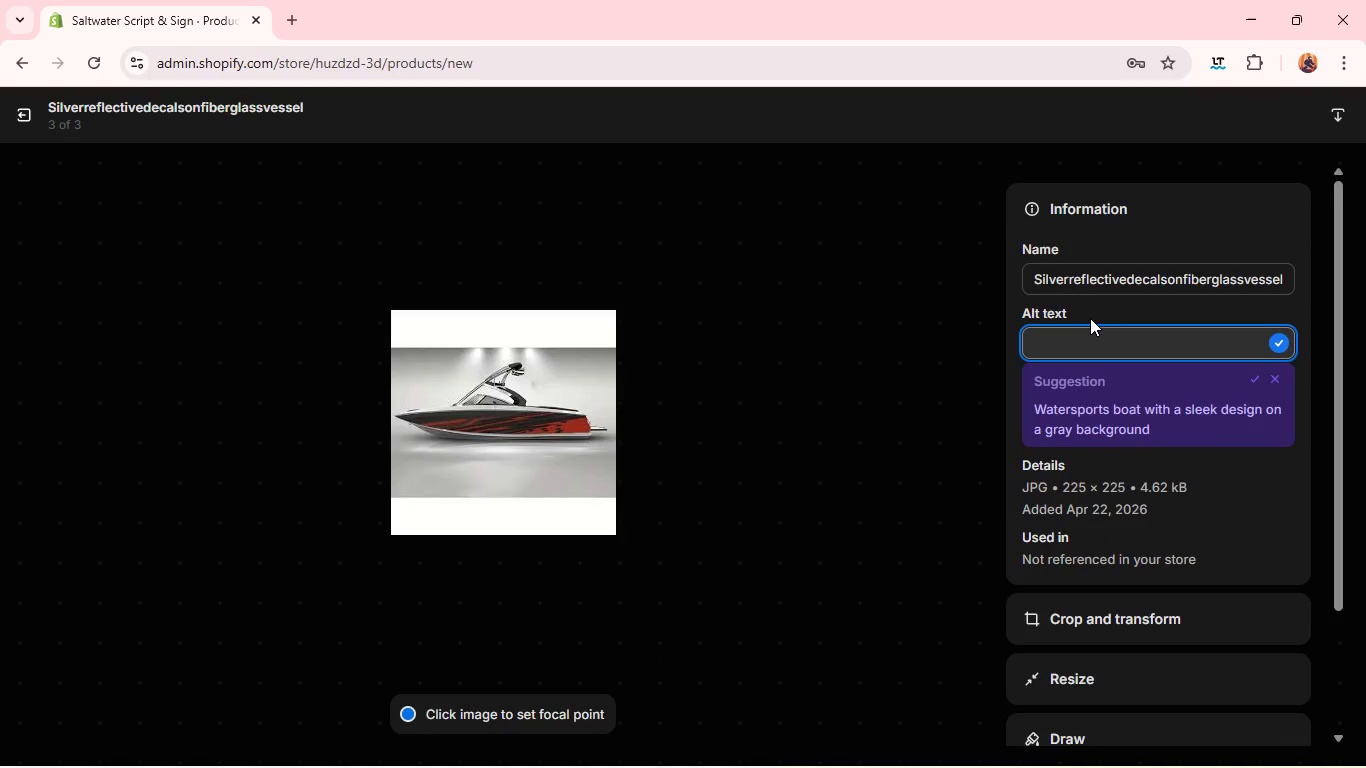 
type(Silver reflective decals on fiberglass vessl)
key(Backspace)
type(el)
 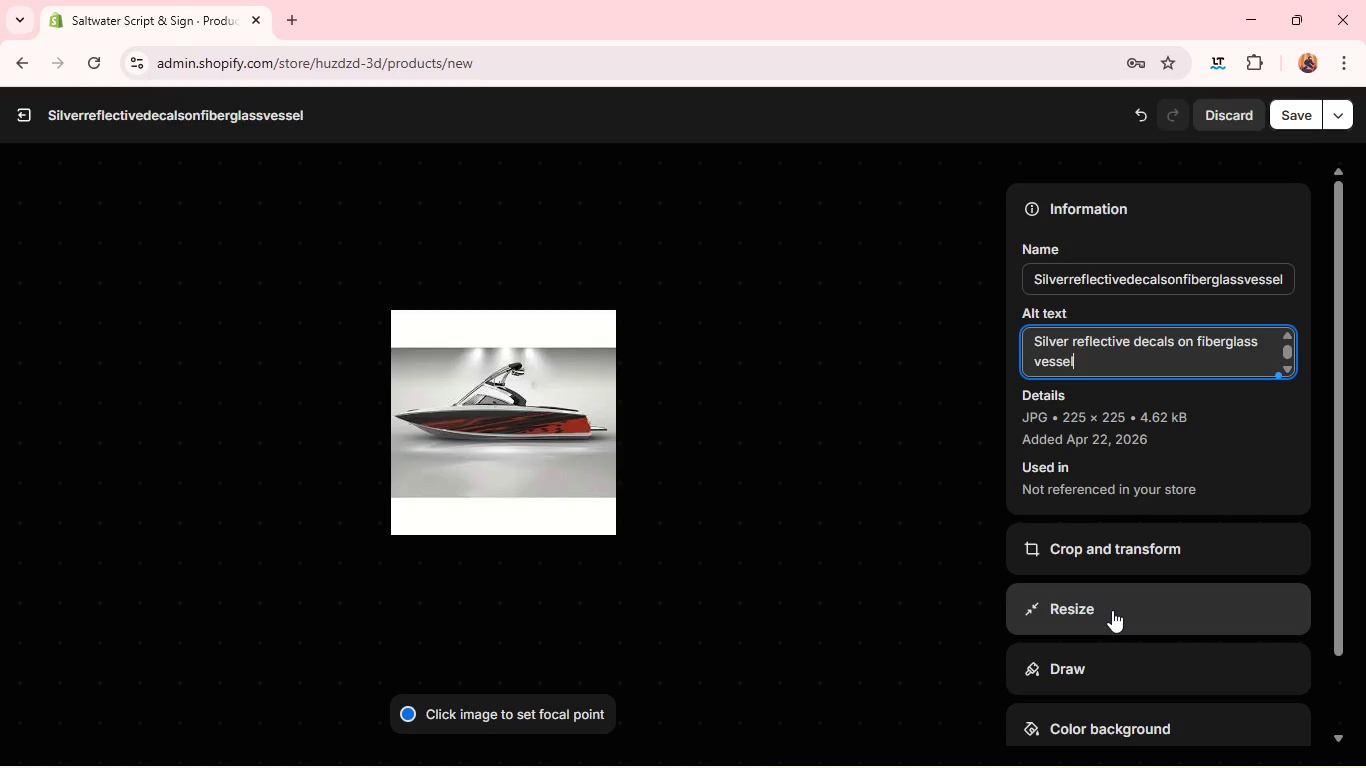 
left_click([1112, 610])
 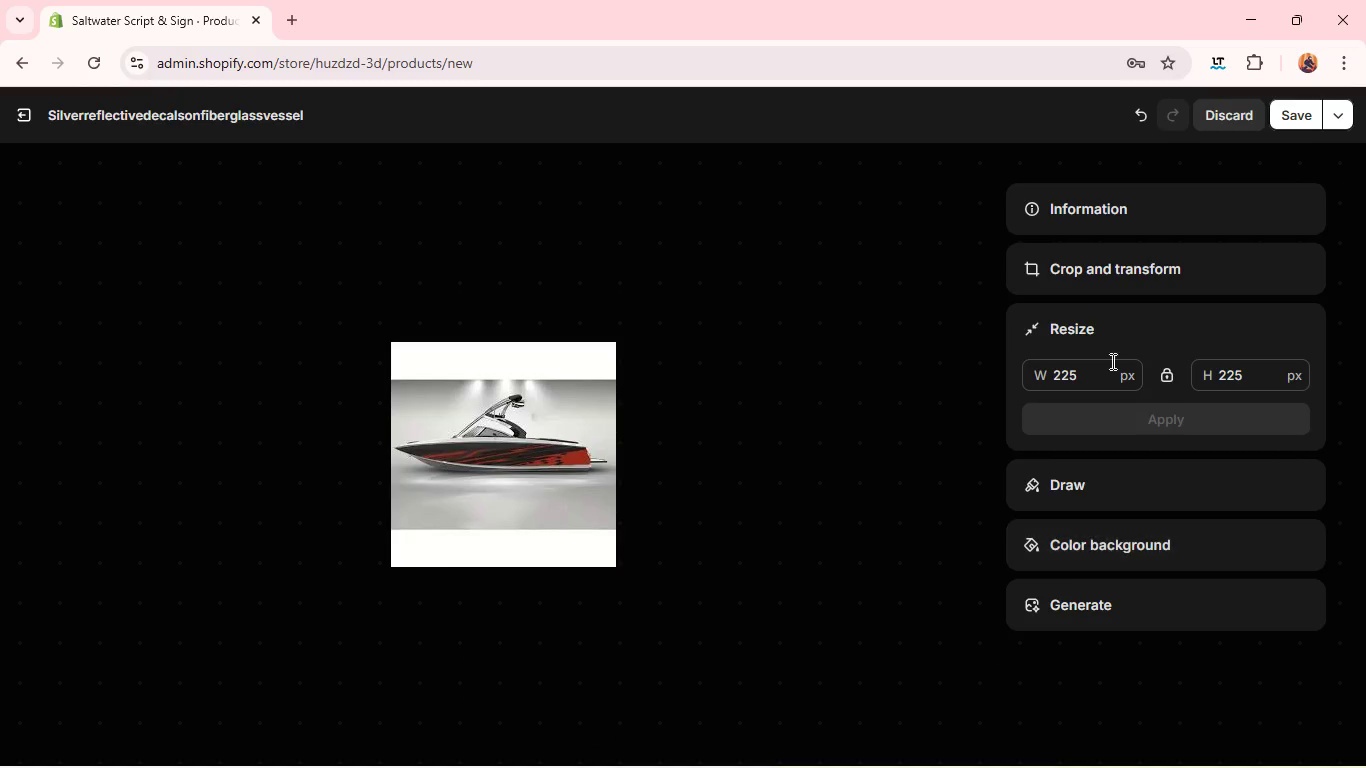 
left_click([1115, 271])
 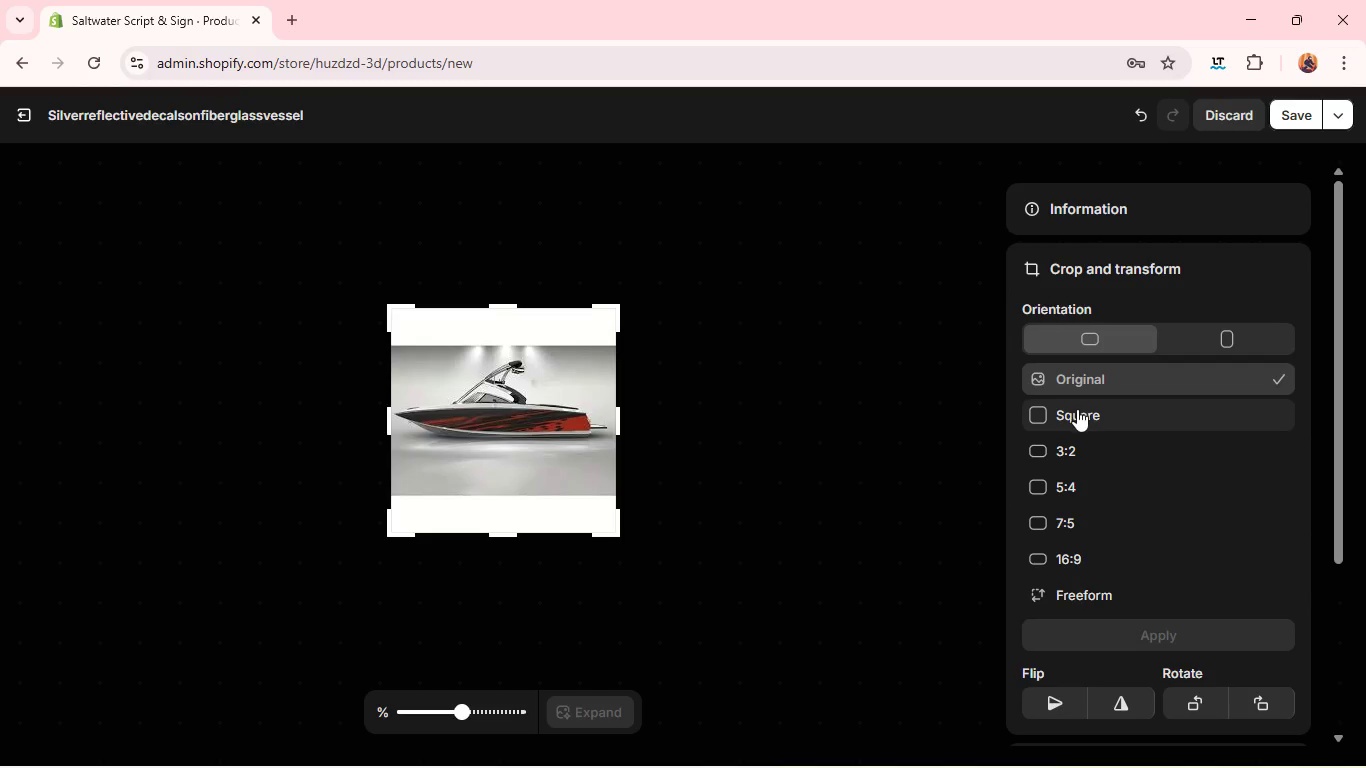 
left_click([1077, 409])
 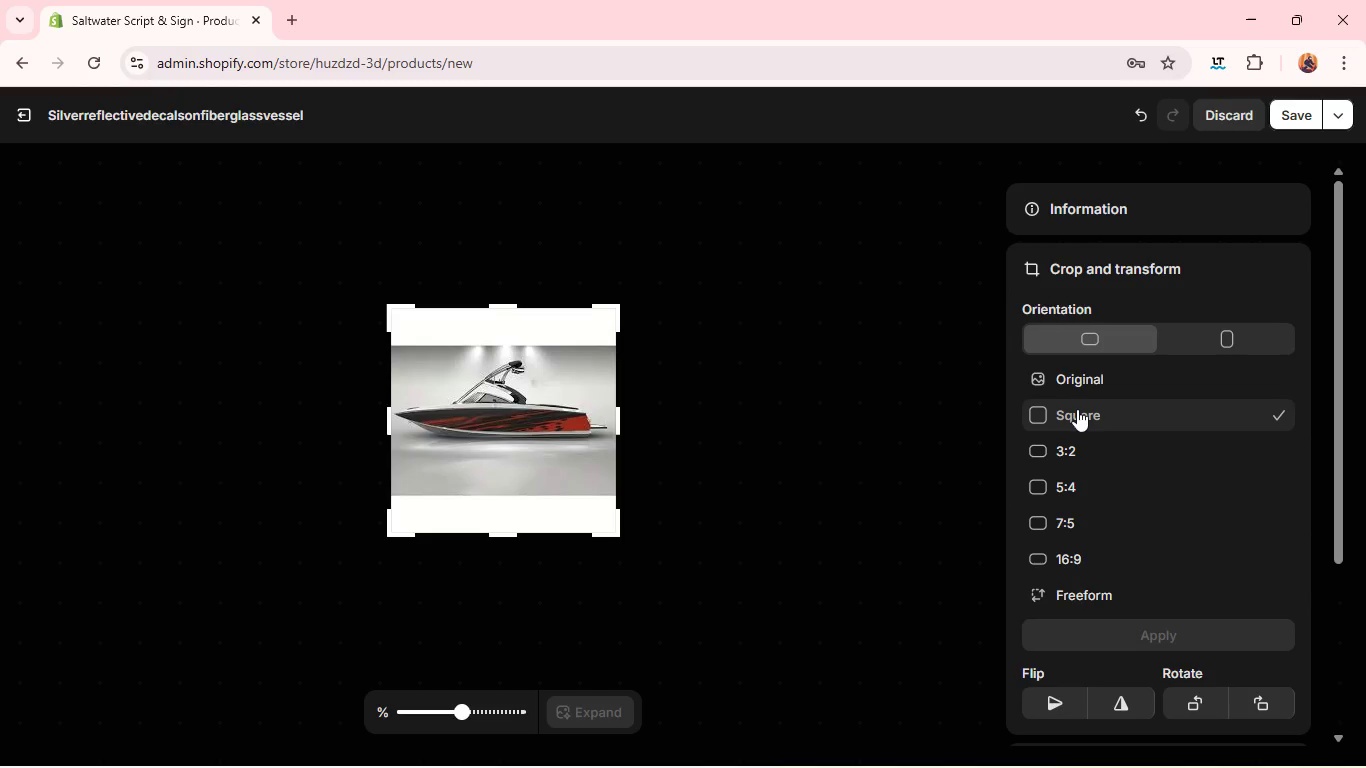 
left_click([1077, 409])
 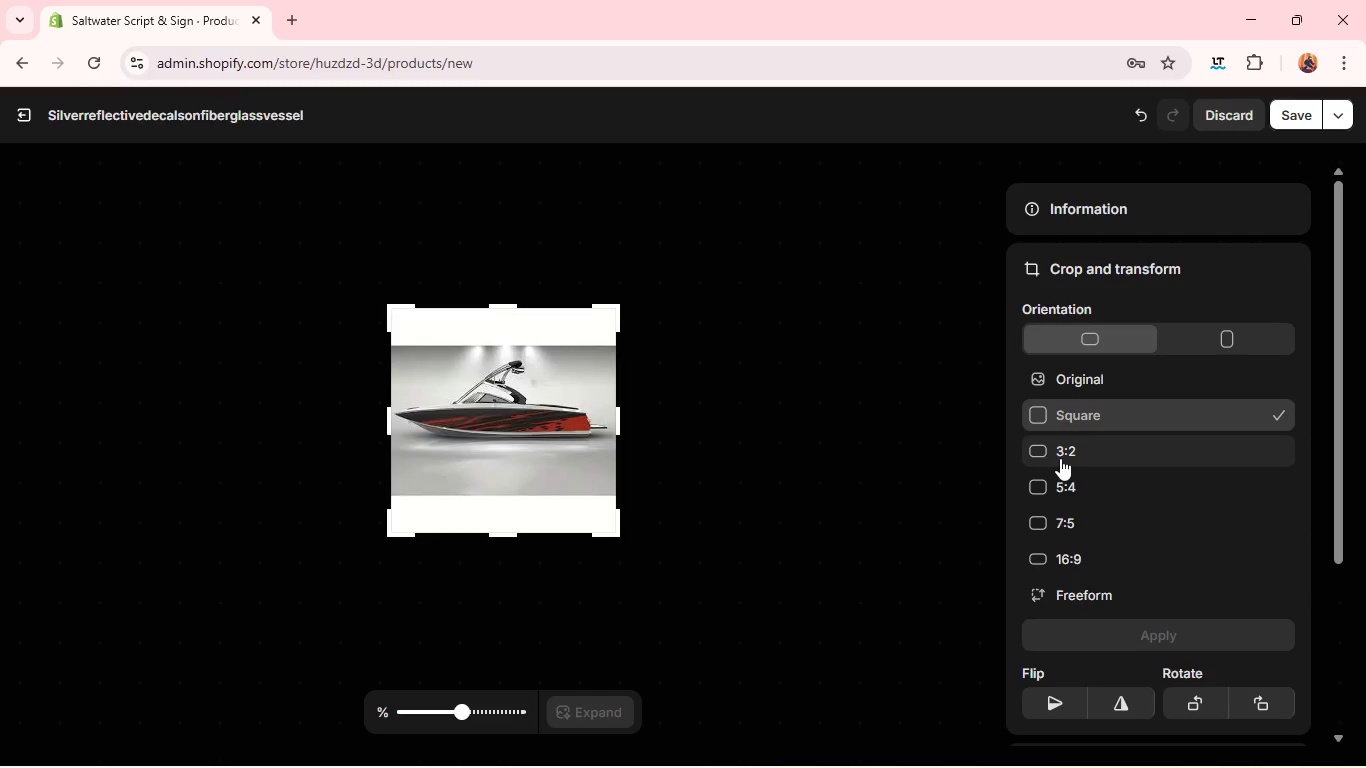 
left_click([1060, 458])
 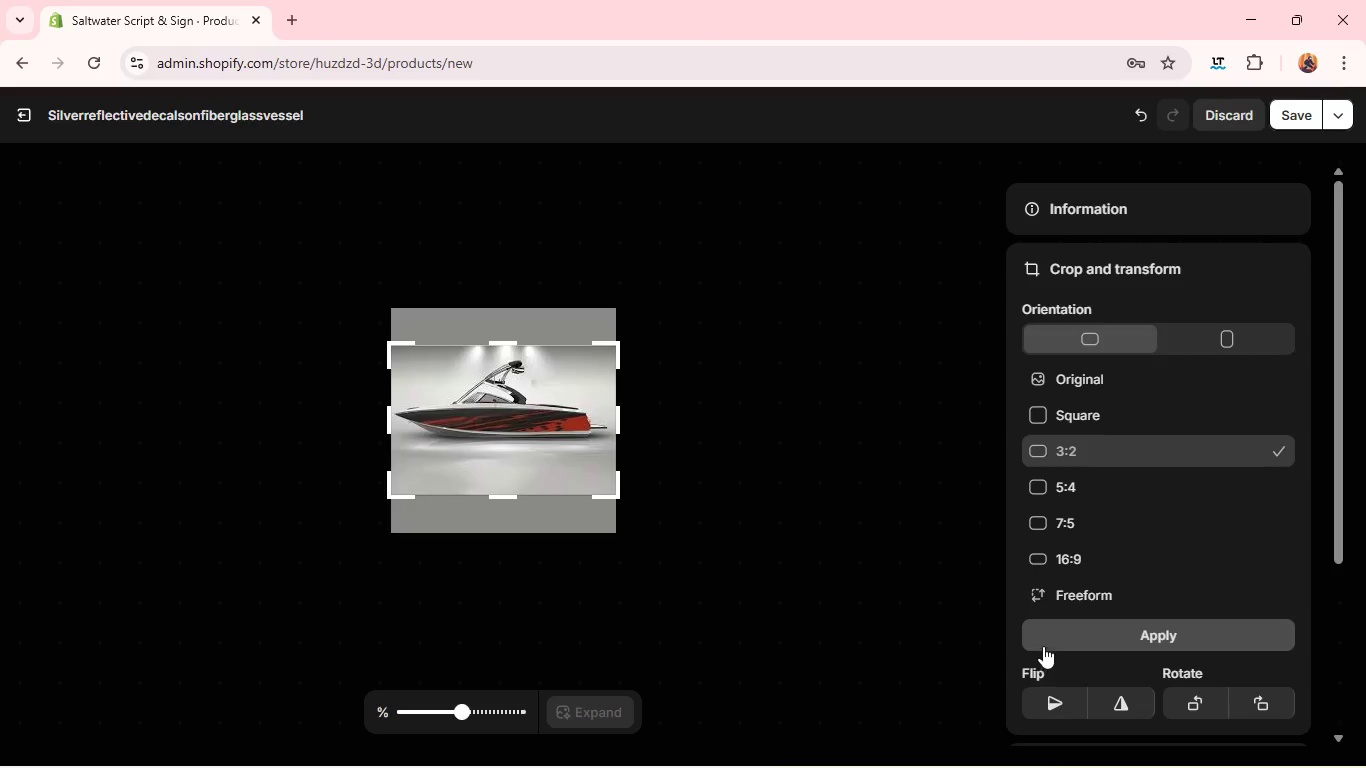 
left_click([1054, 635])
 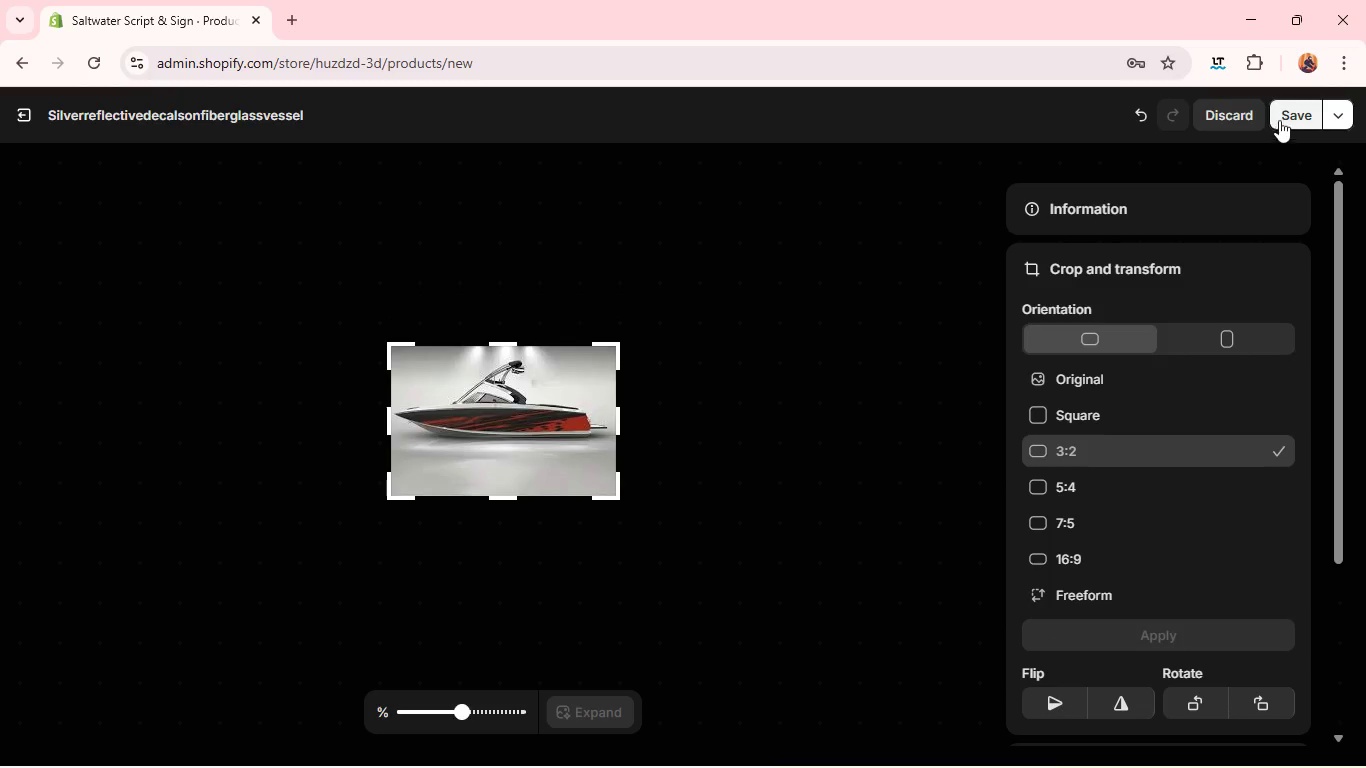 
left_click([1284, 116])
 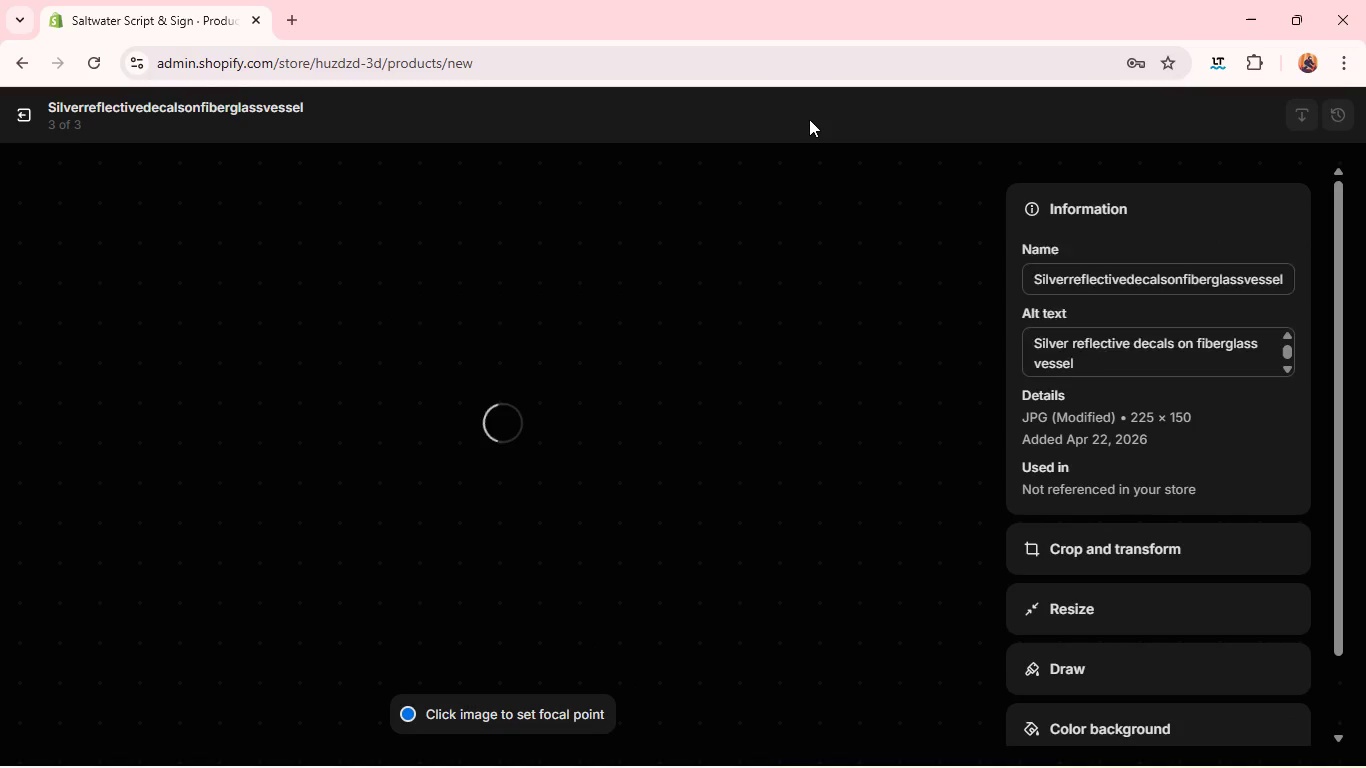 
wait(10.08)
 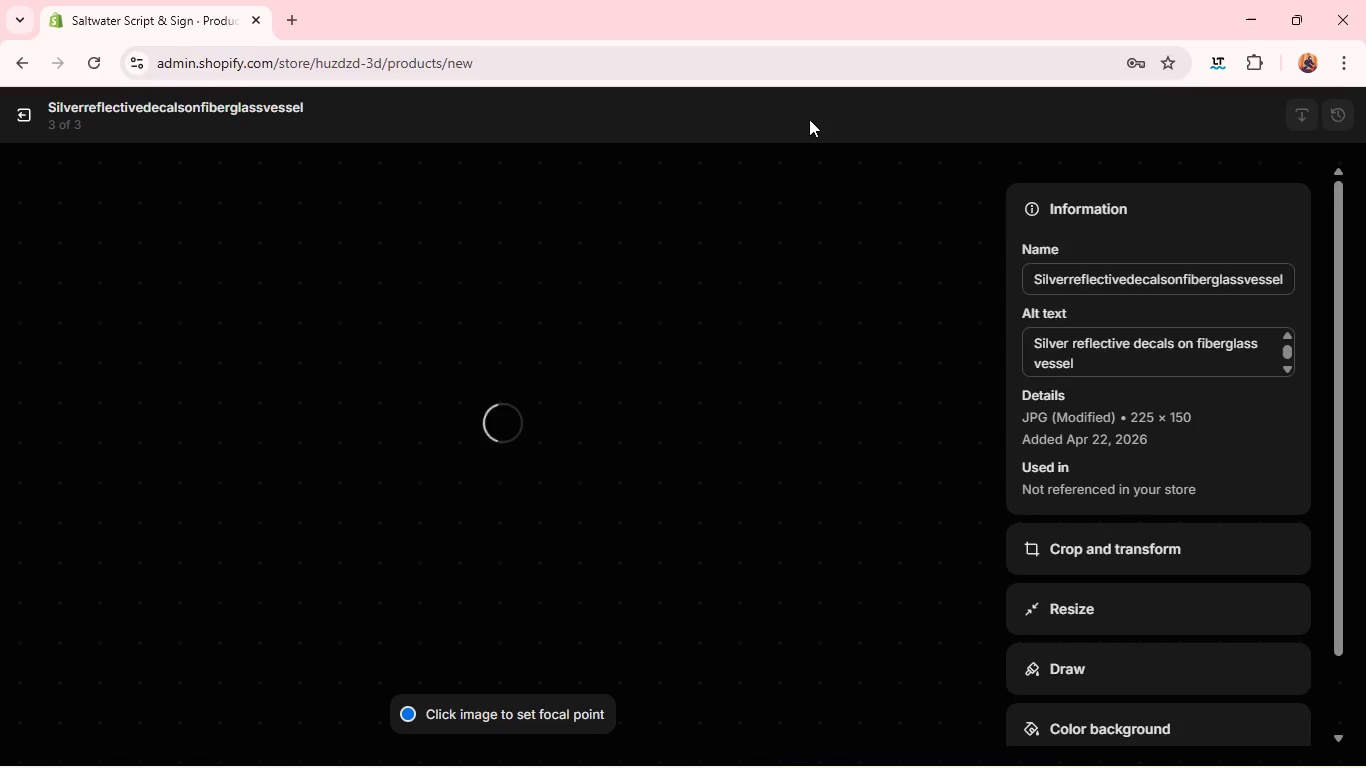 
left_click([14, 114])
 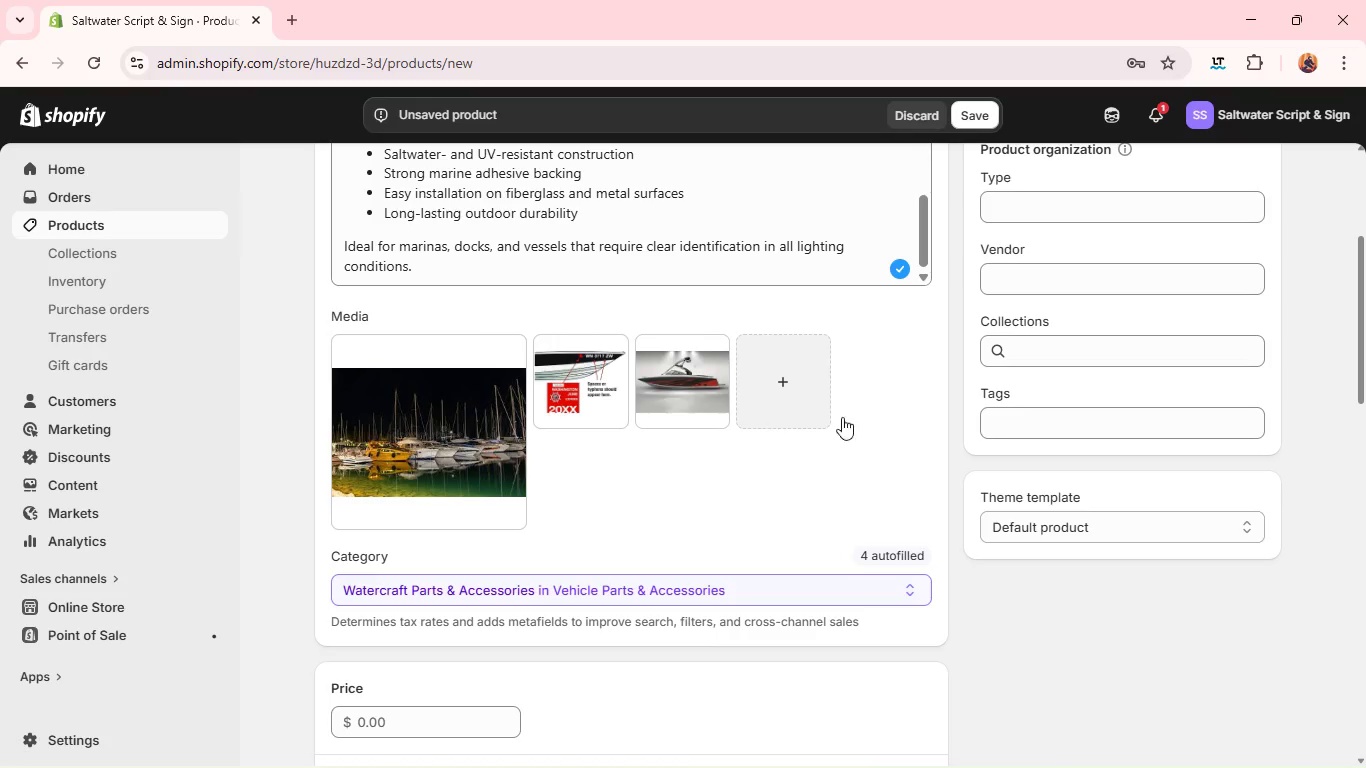 
scroll: coordinate [1028, 431], scroll_direction: up, amount: 2.0
 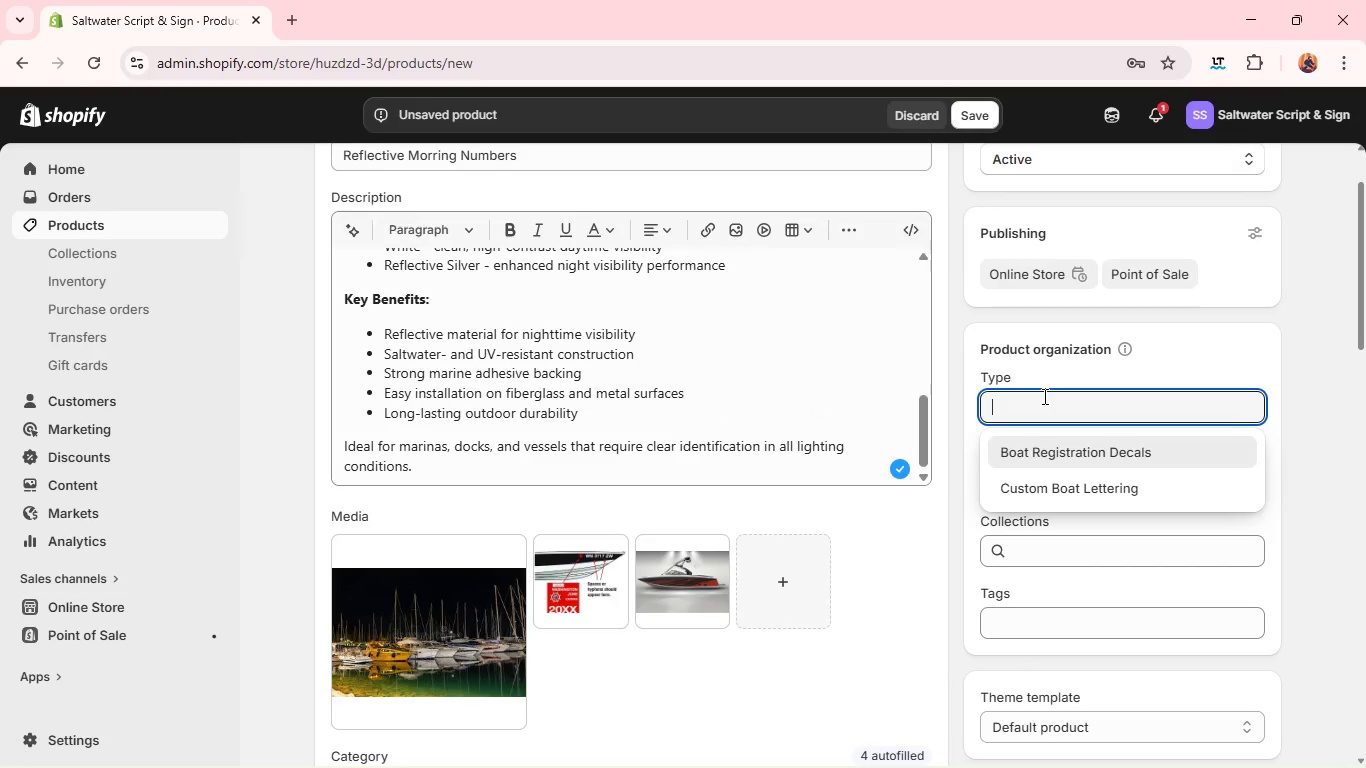 
type(Marine Identification Number)
 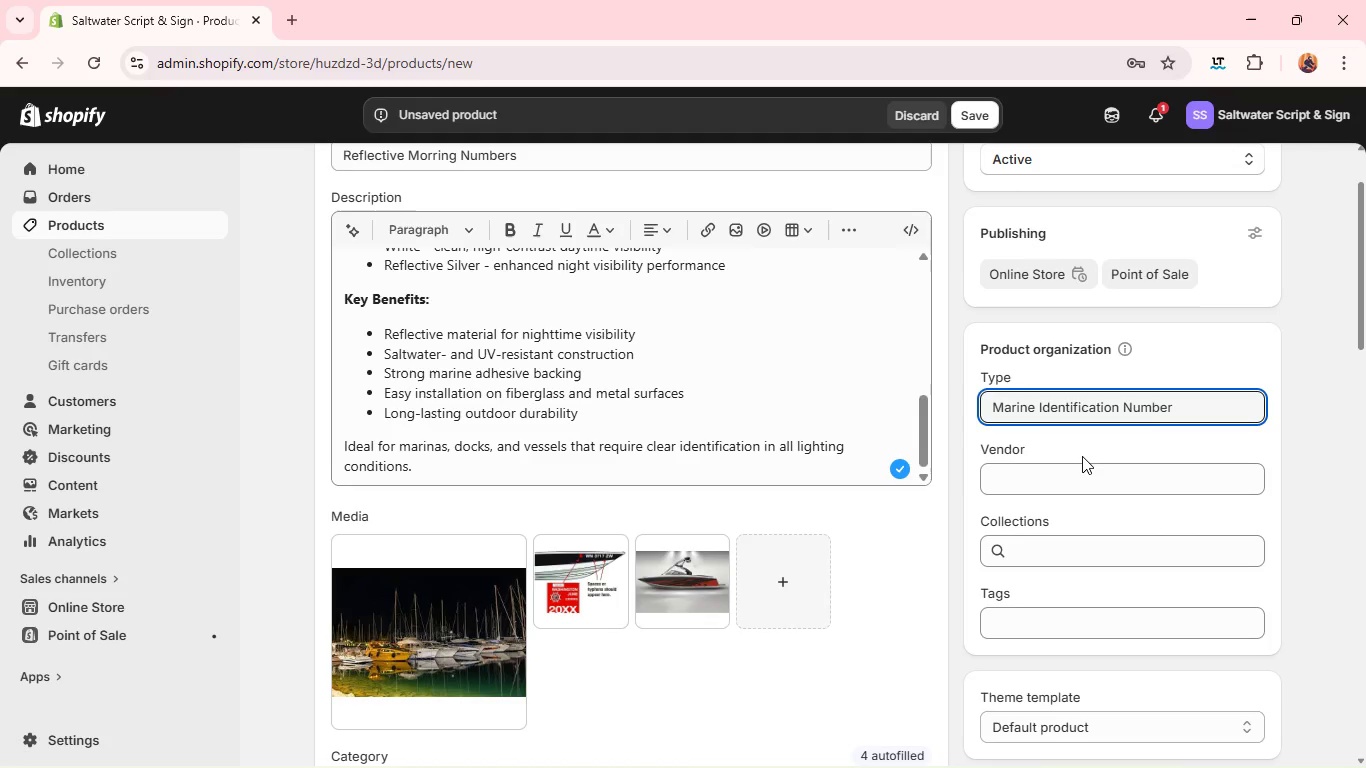 
wait(6.27)
 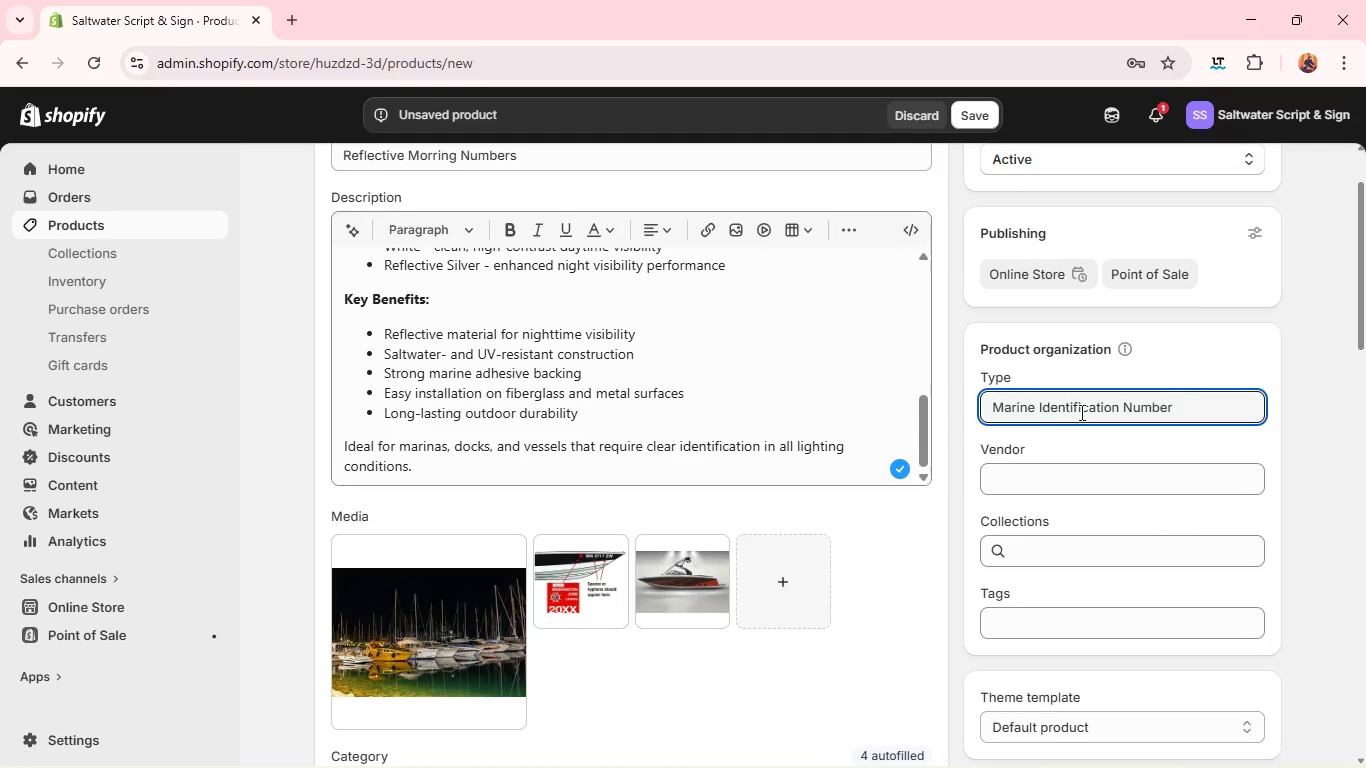 
left_click([1059, 553])
 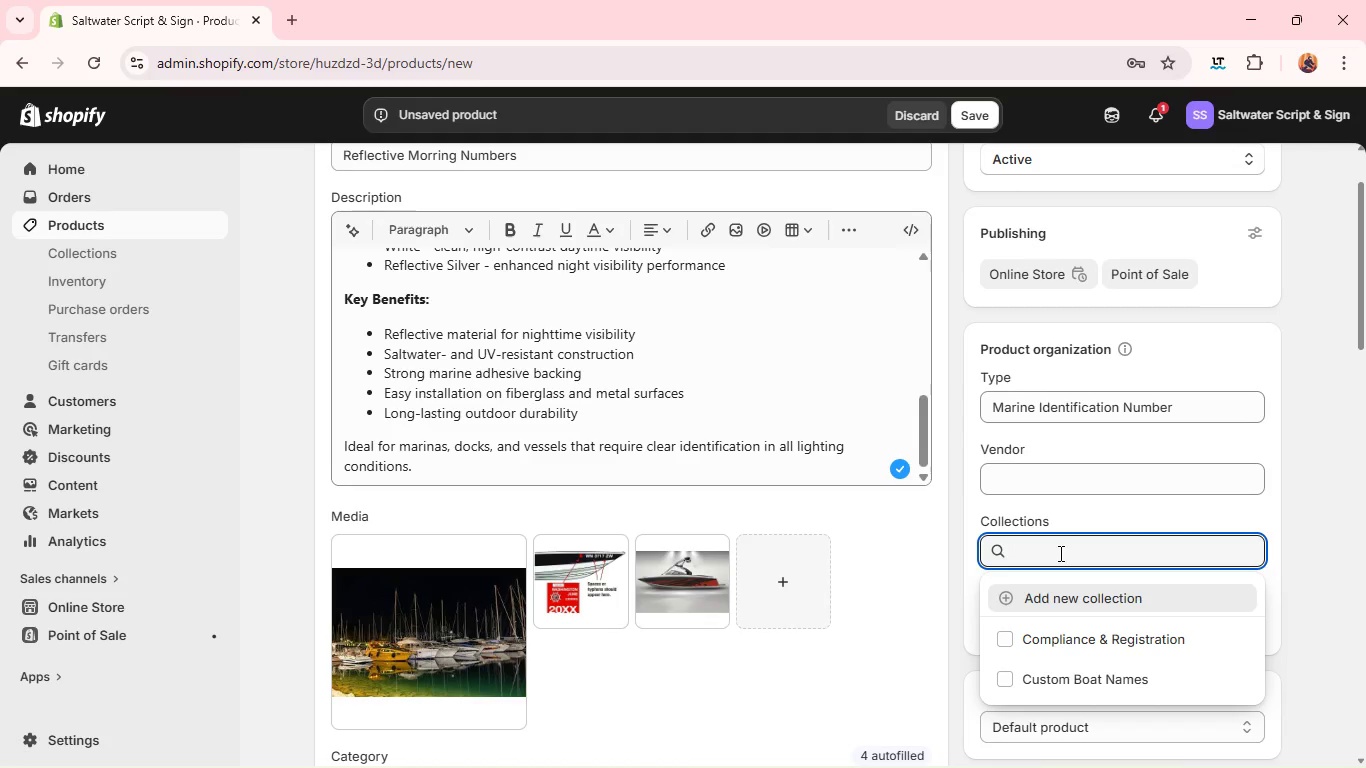 
type(Safety & Visibility )
 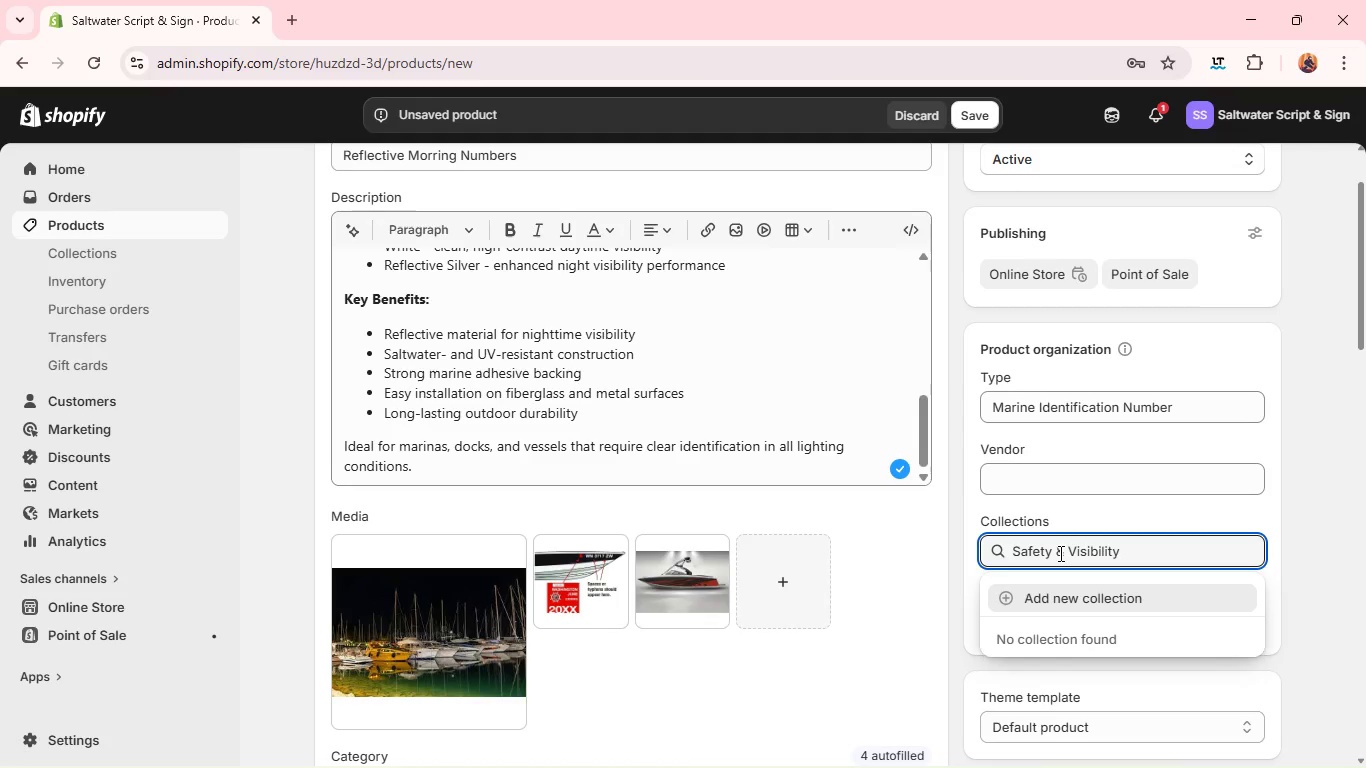 
wait(7.44)
 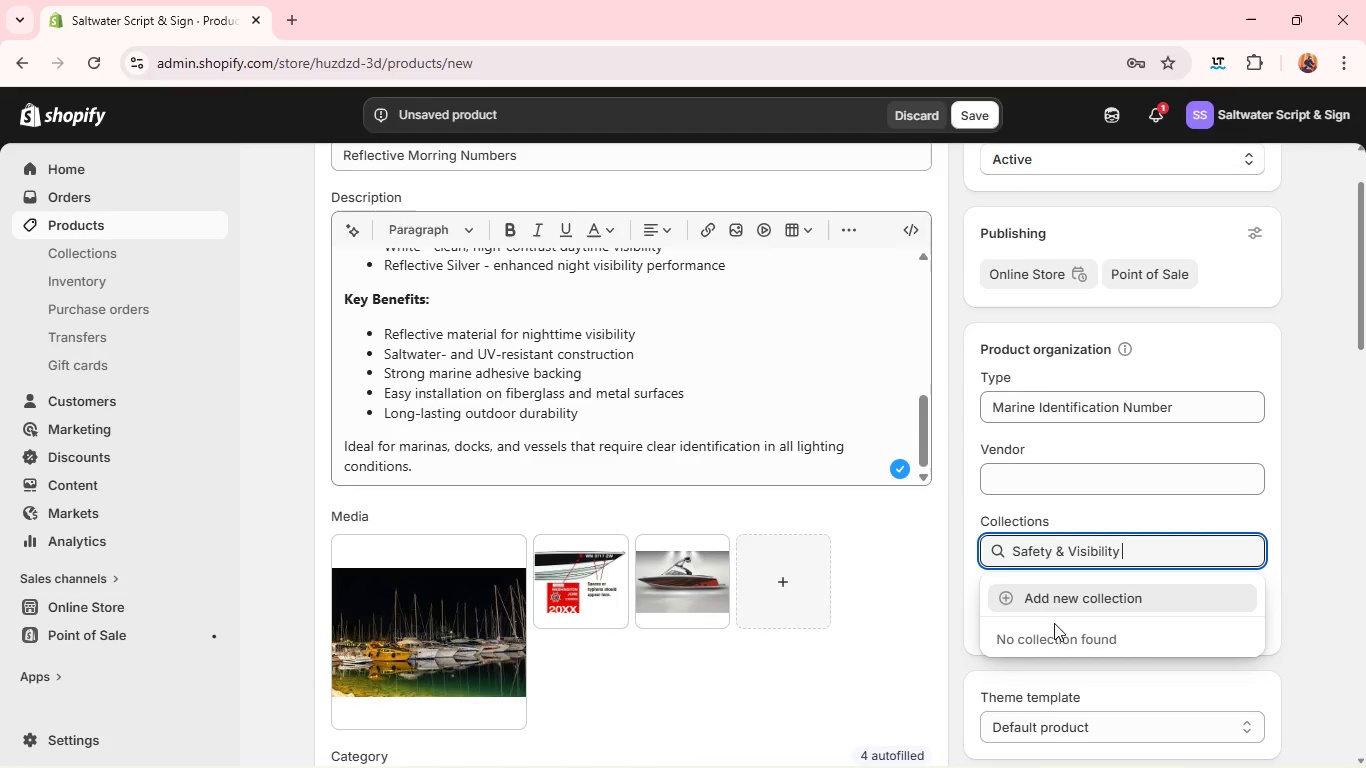 
left_click([1088, 608])
 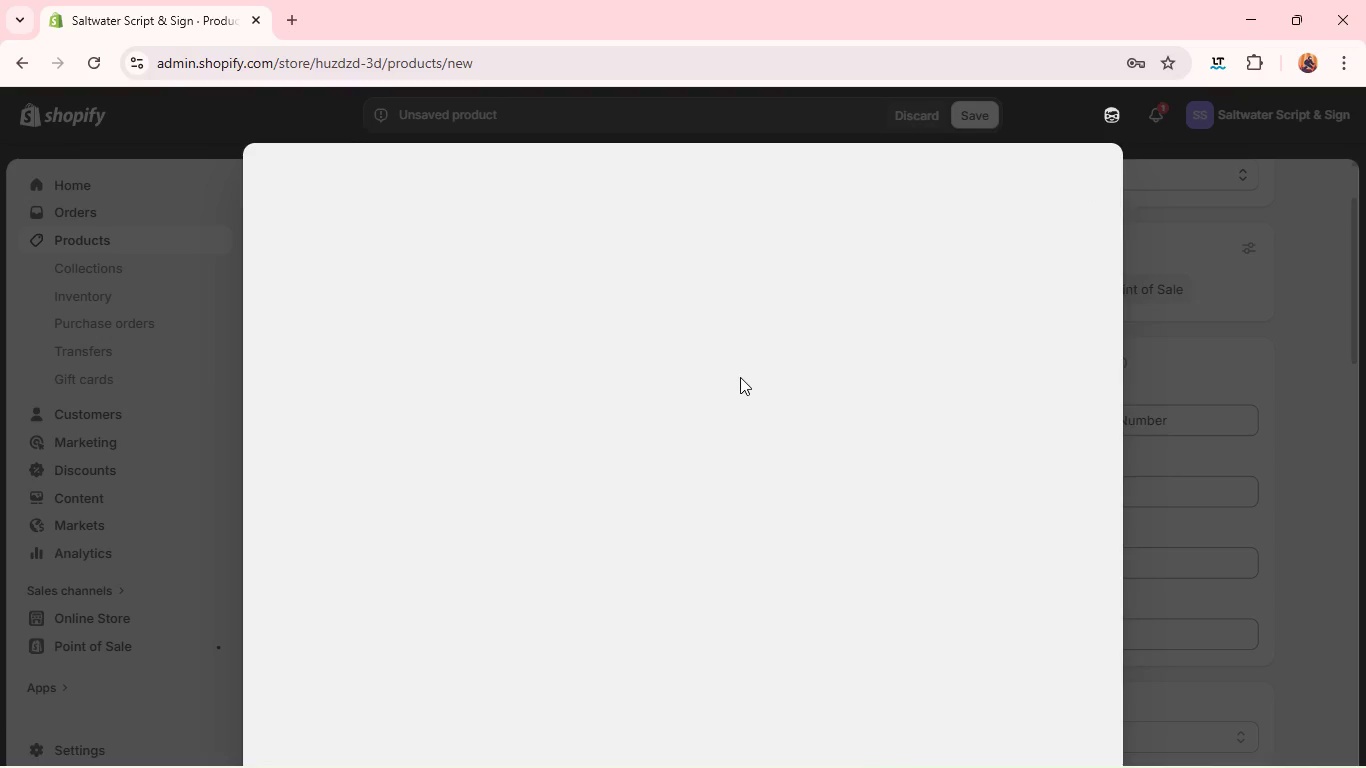 
wait(5.25)
 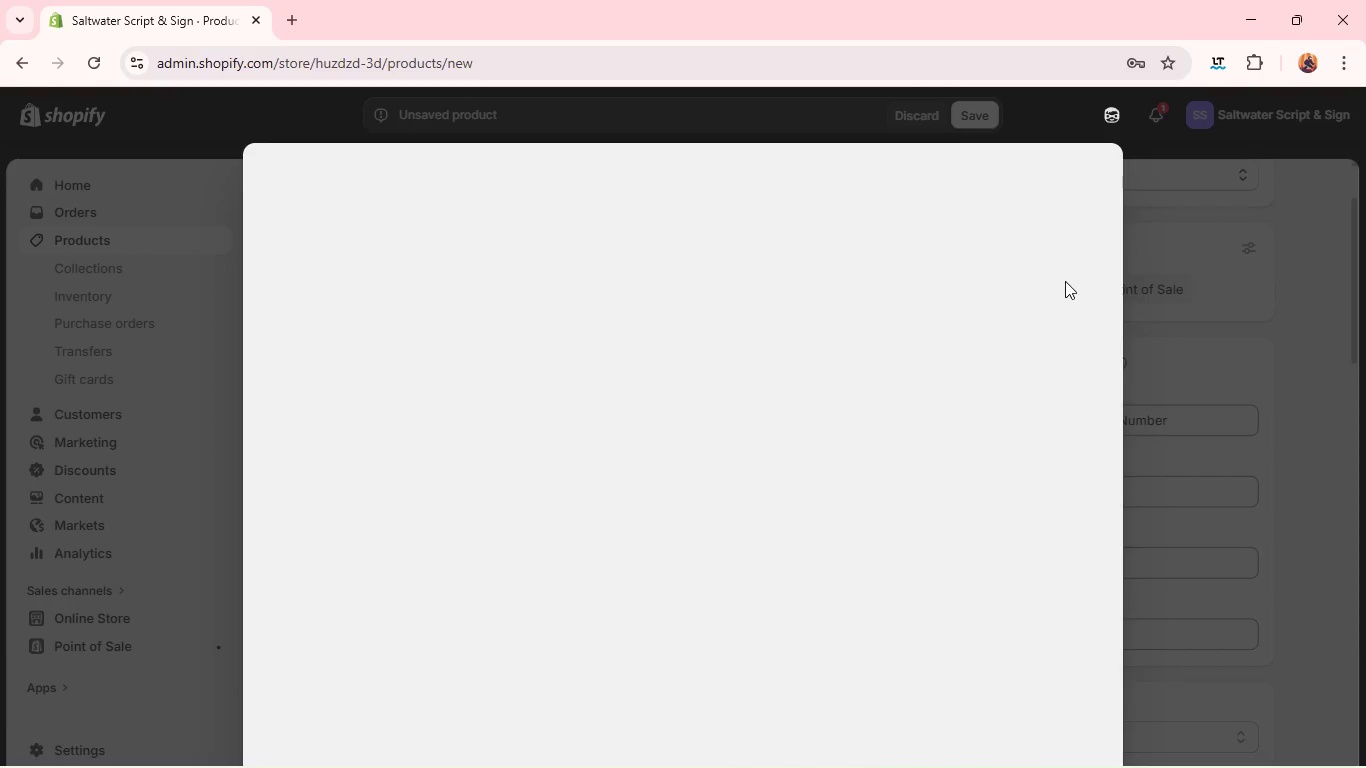 
left_click([461, 254])
 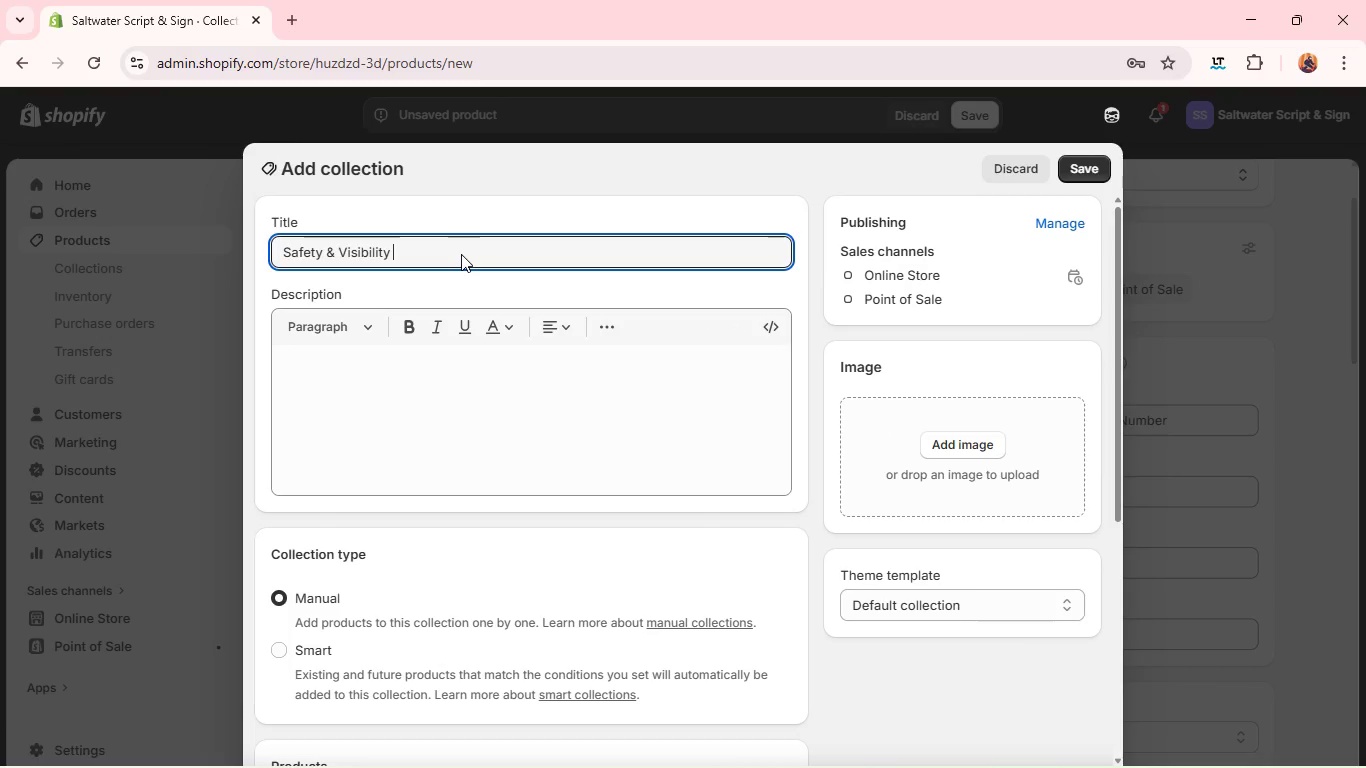 
key(Control+A)
 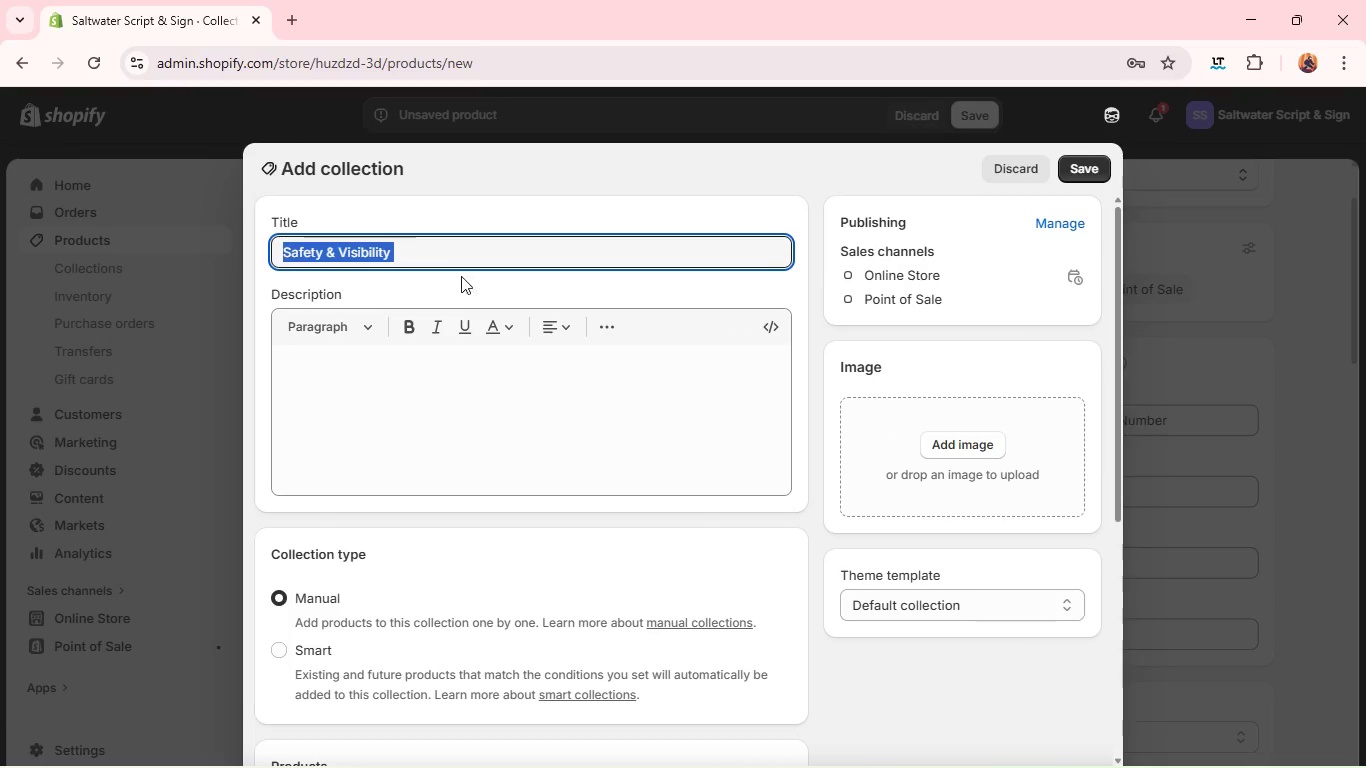 
key(Control+C)
 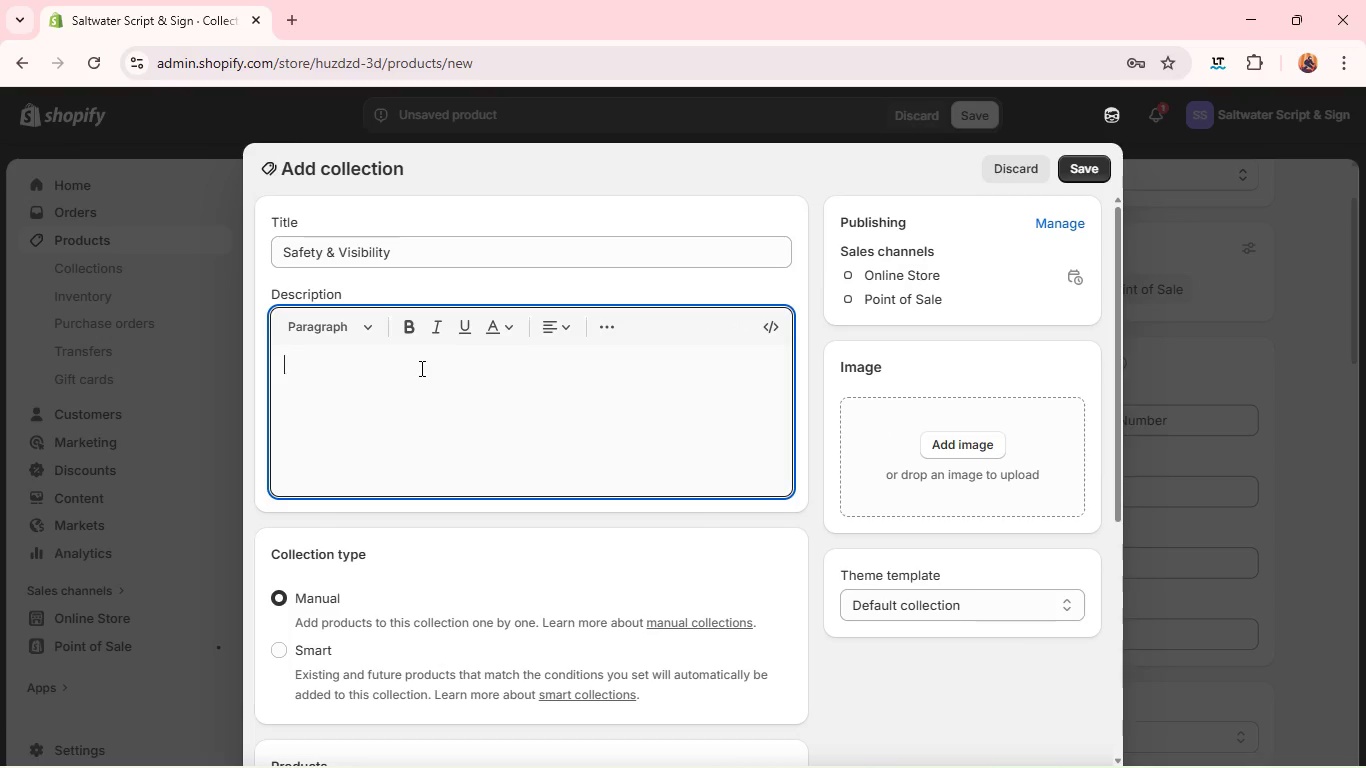 
key(Control+V)
 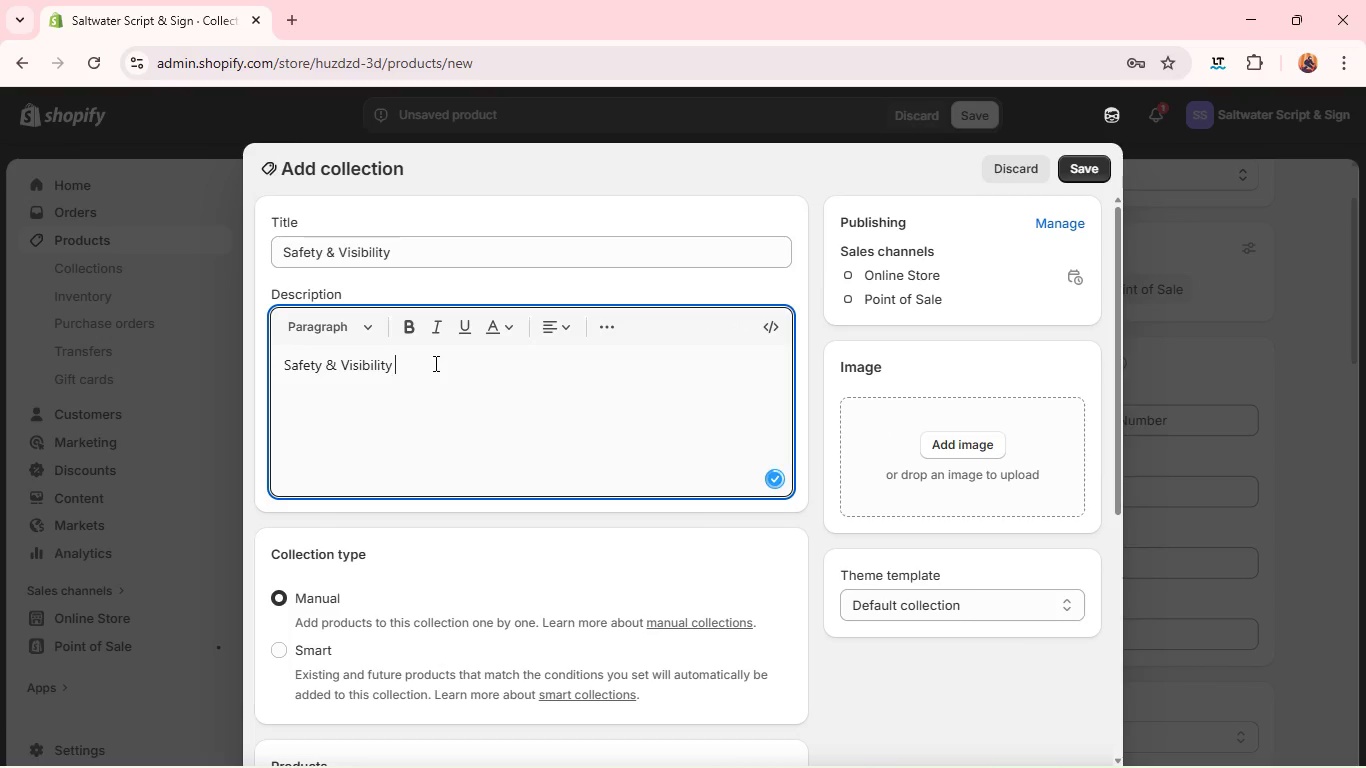 
key(Control+A)
 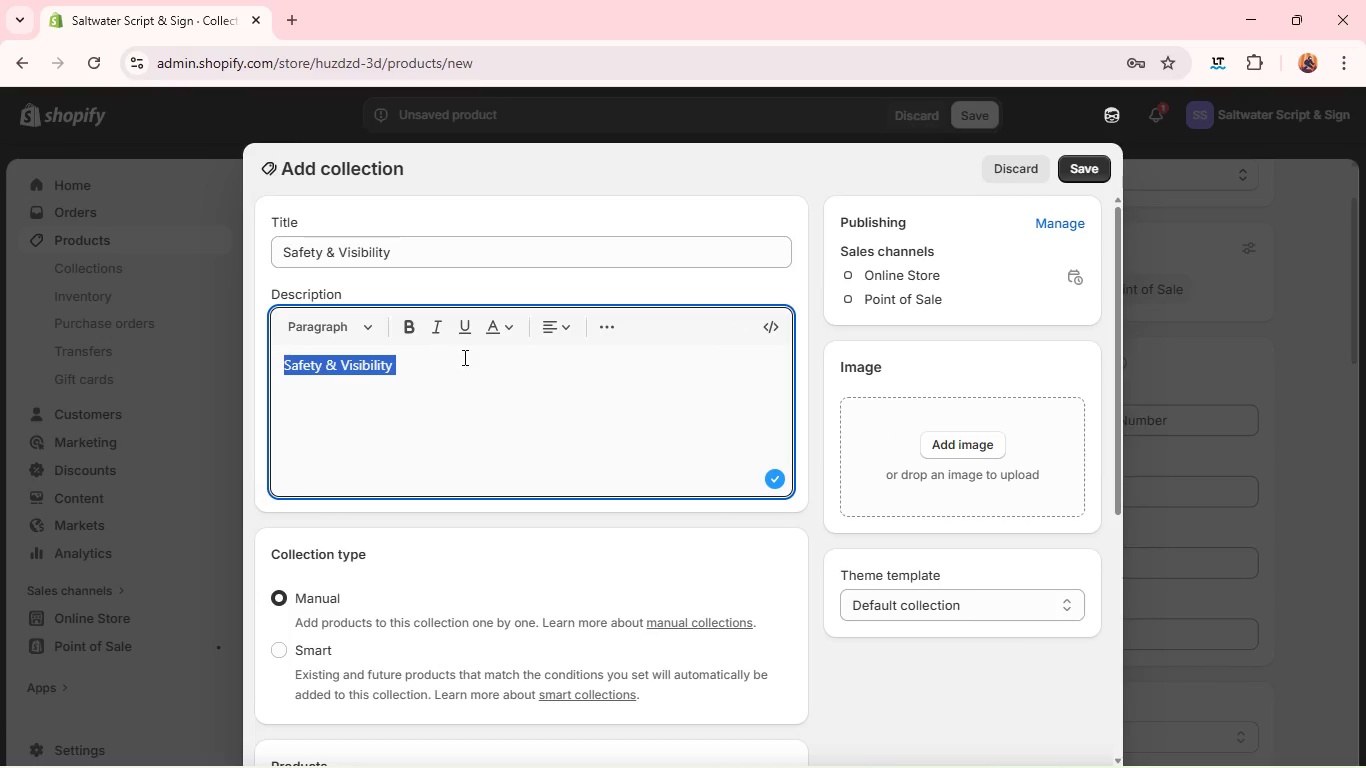 
key(Backspace)
 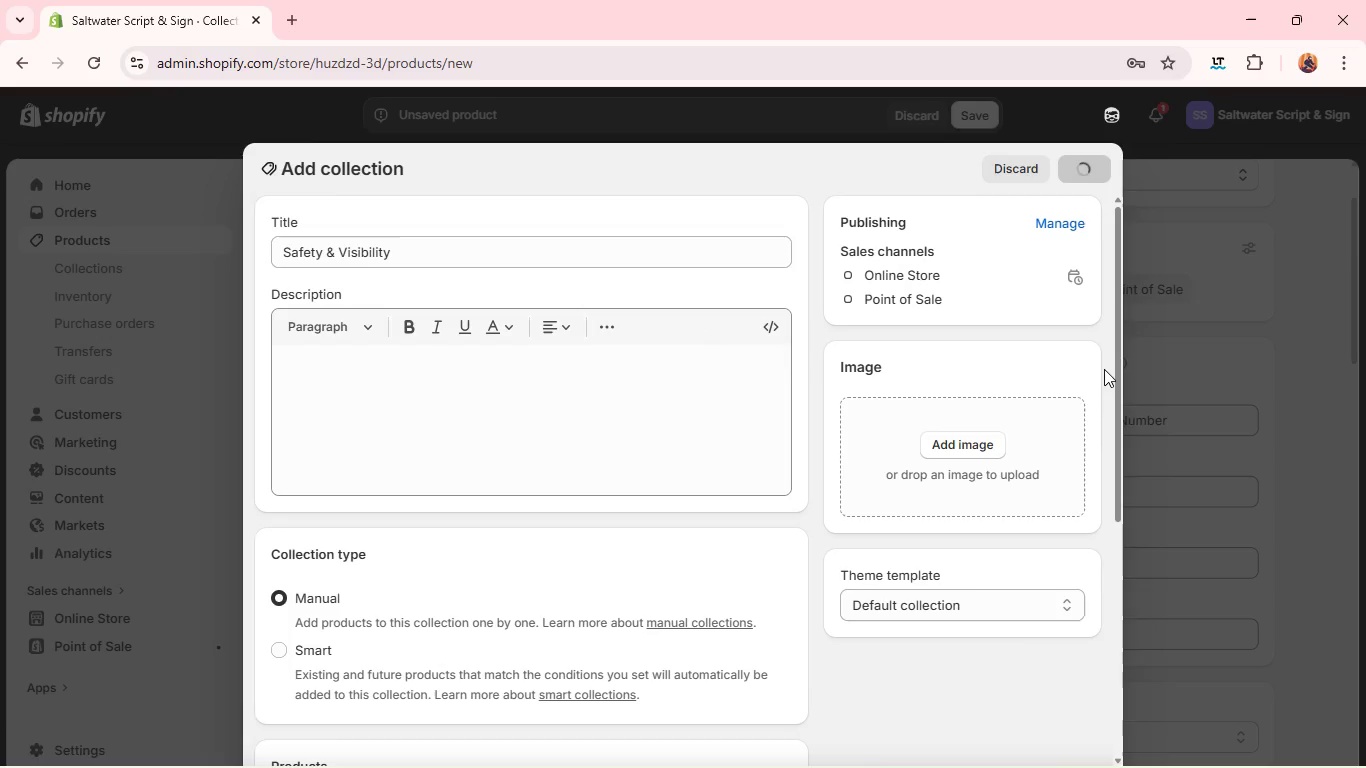 
mouse_move([1064, 320])
 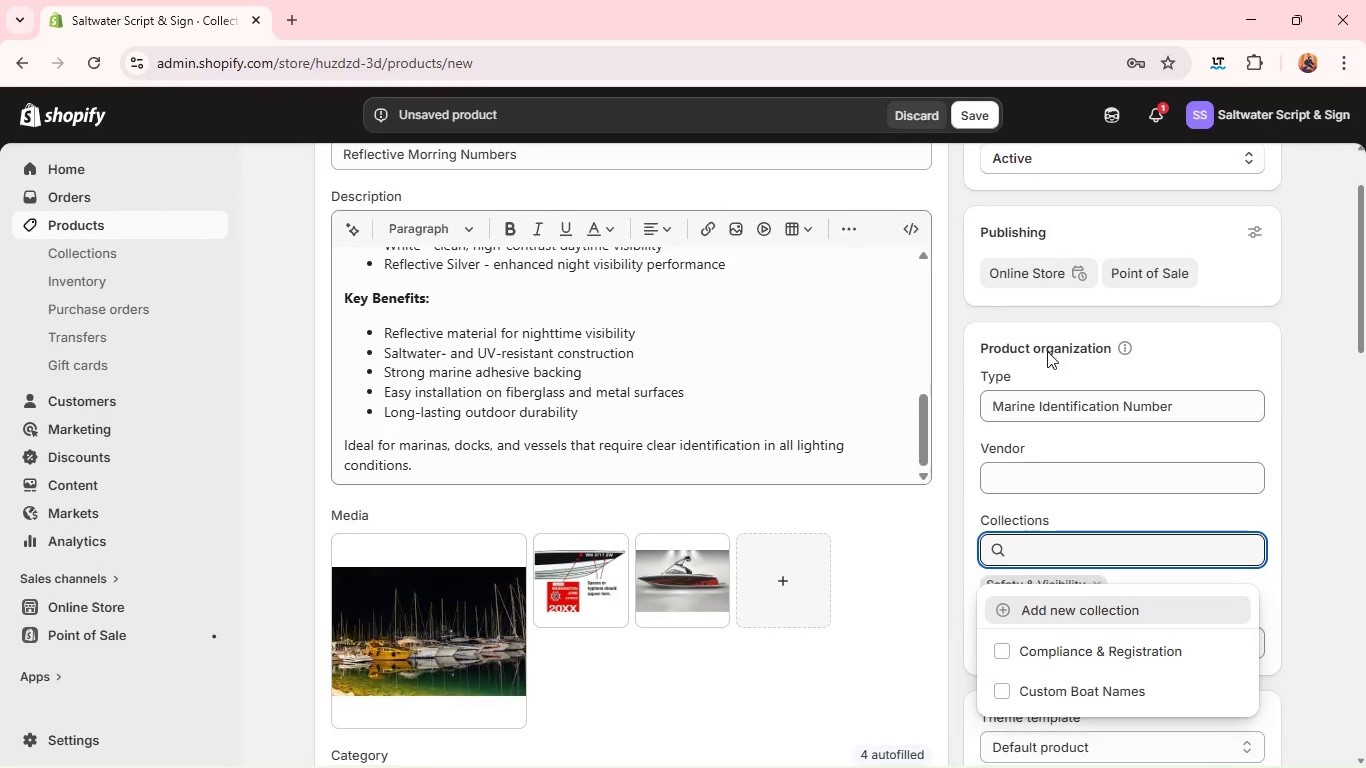 
scroll: coordinate [1047, 351], scroll_direction: down, amount: 3.0
 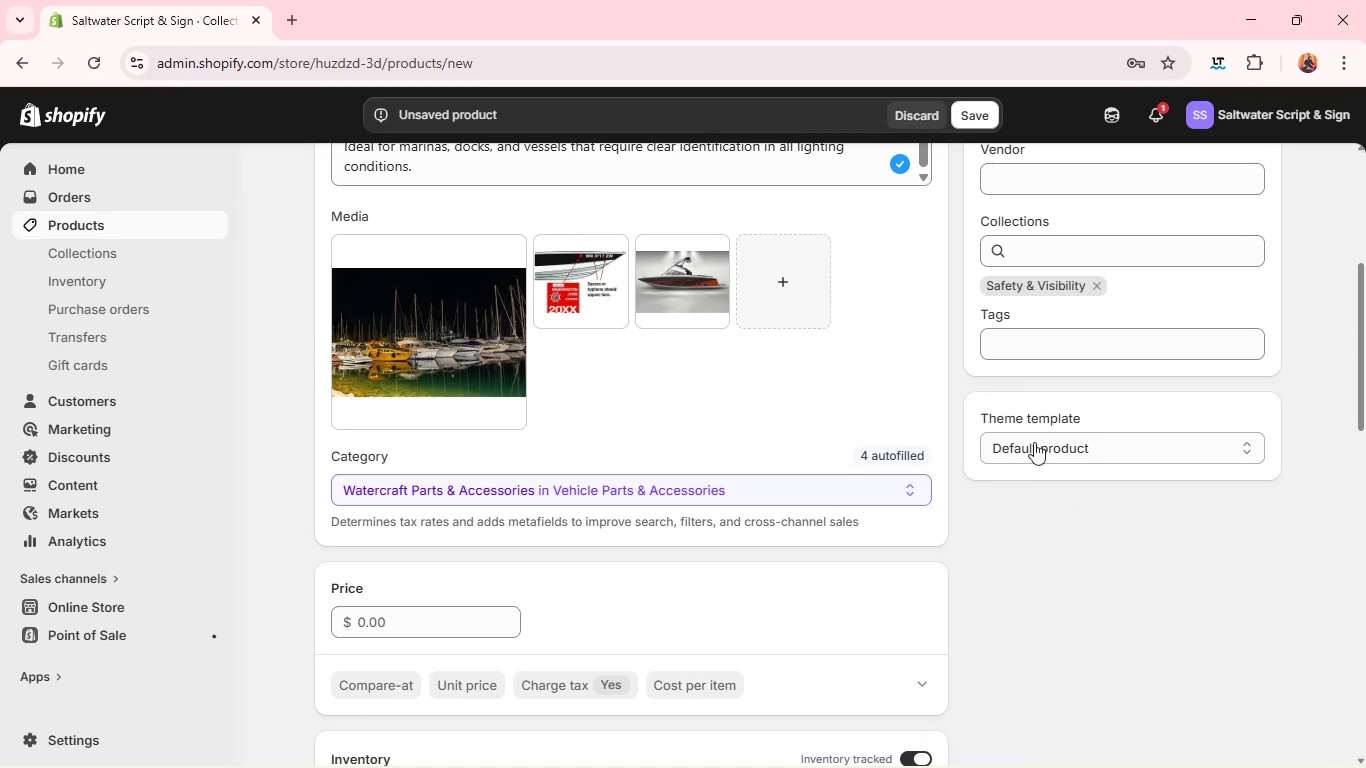 
left_click([1047, 339])
 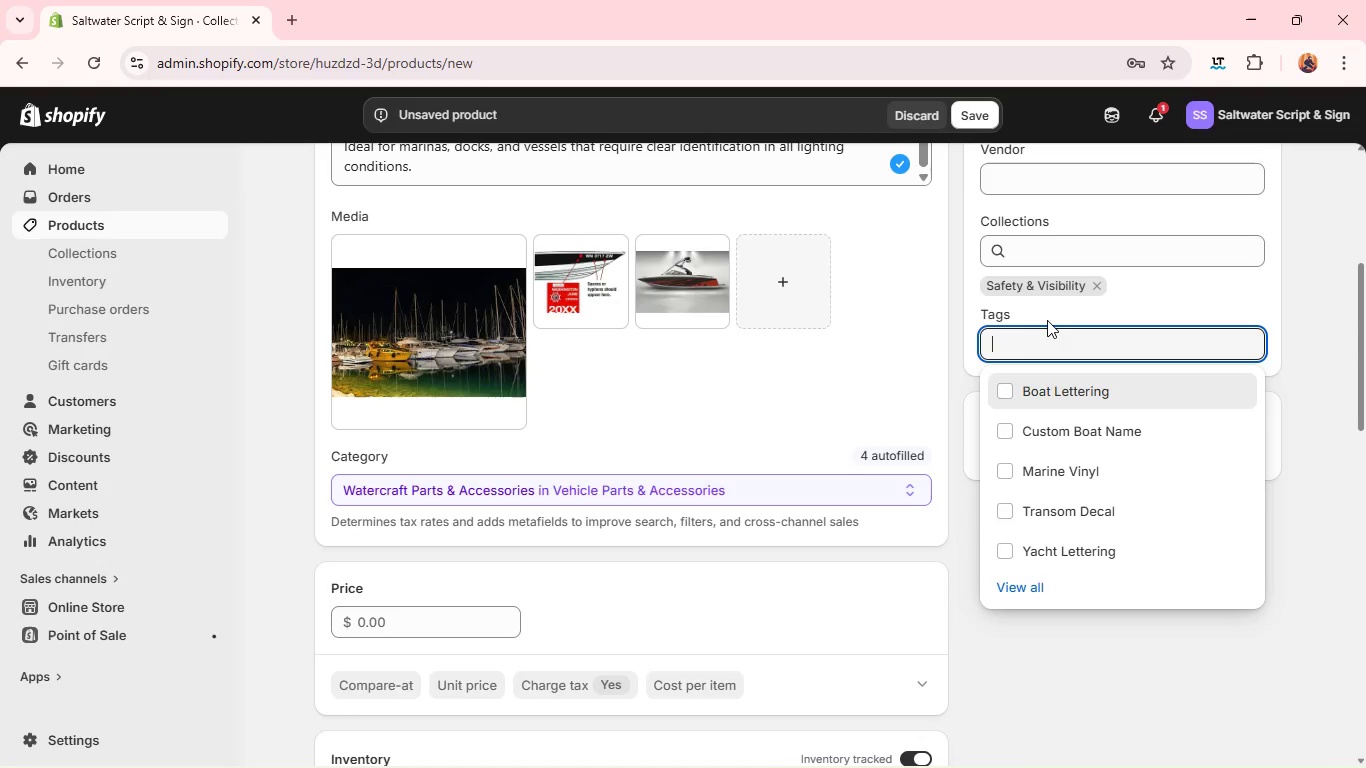 
type(Mooring Numbers)
 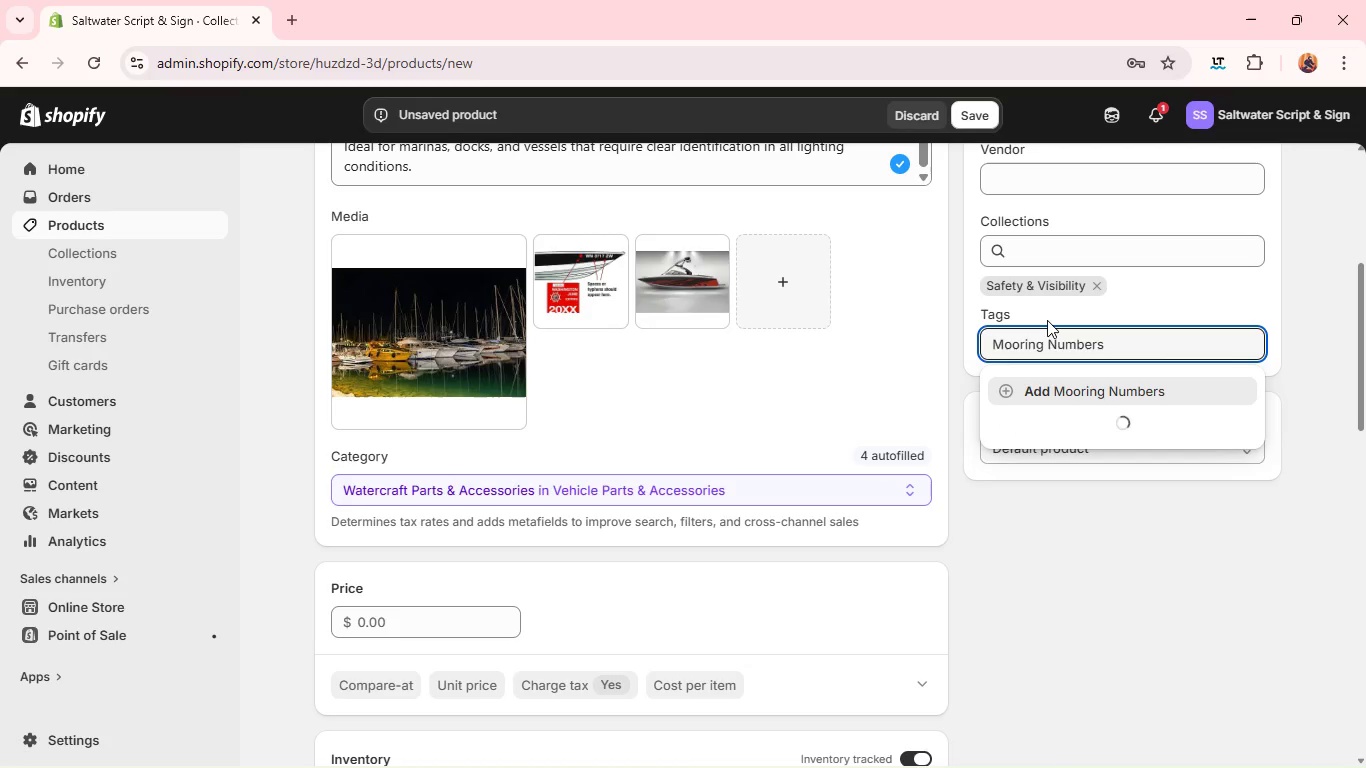 
key(Enter)
 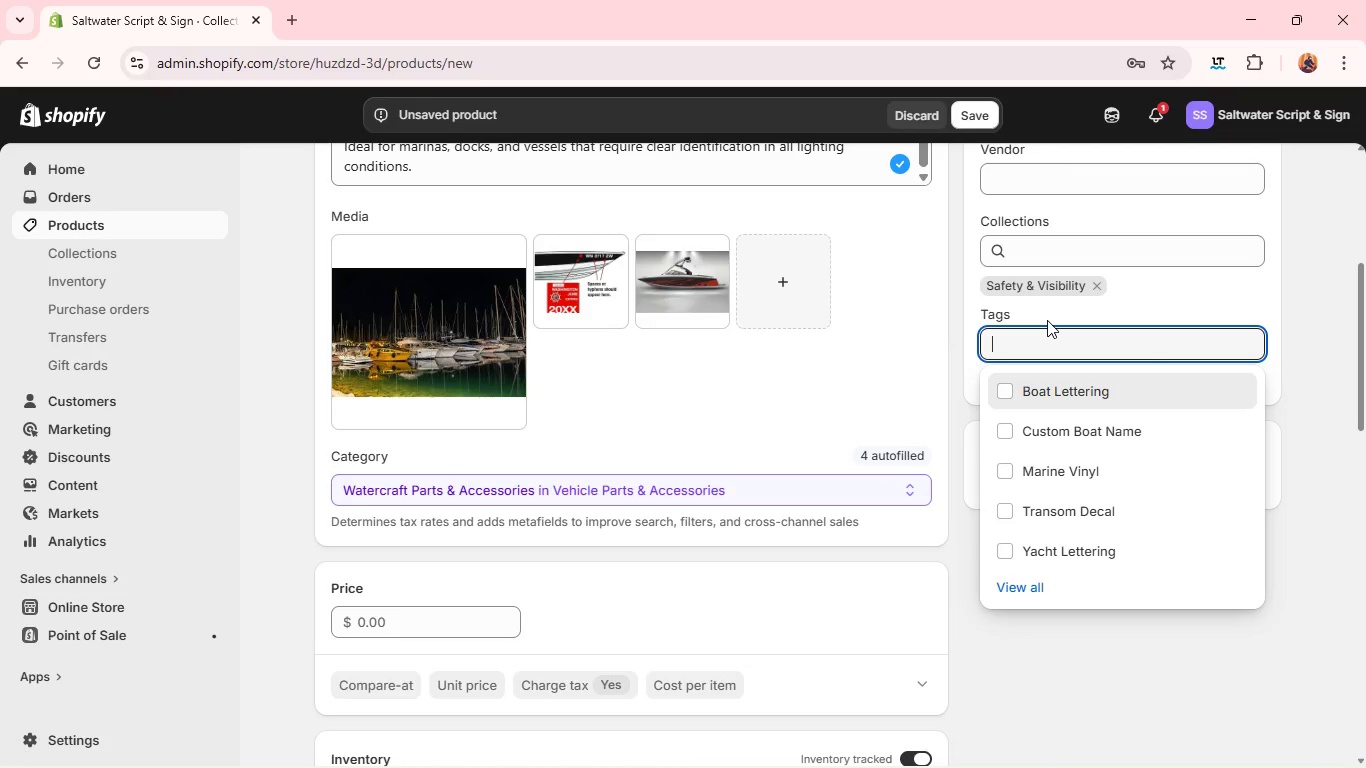 
type(Reflective b)
key(Backspace)
type(Boat Decals)
 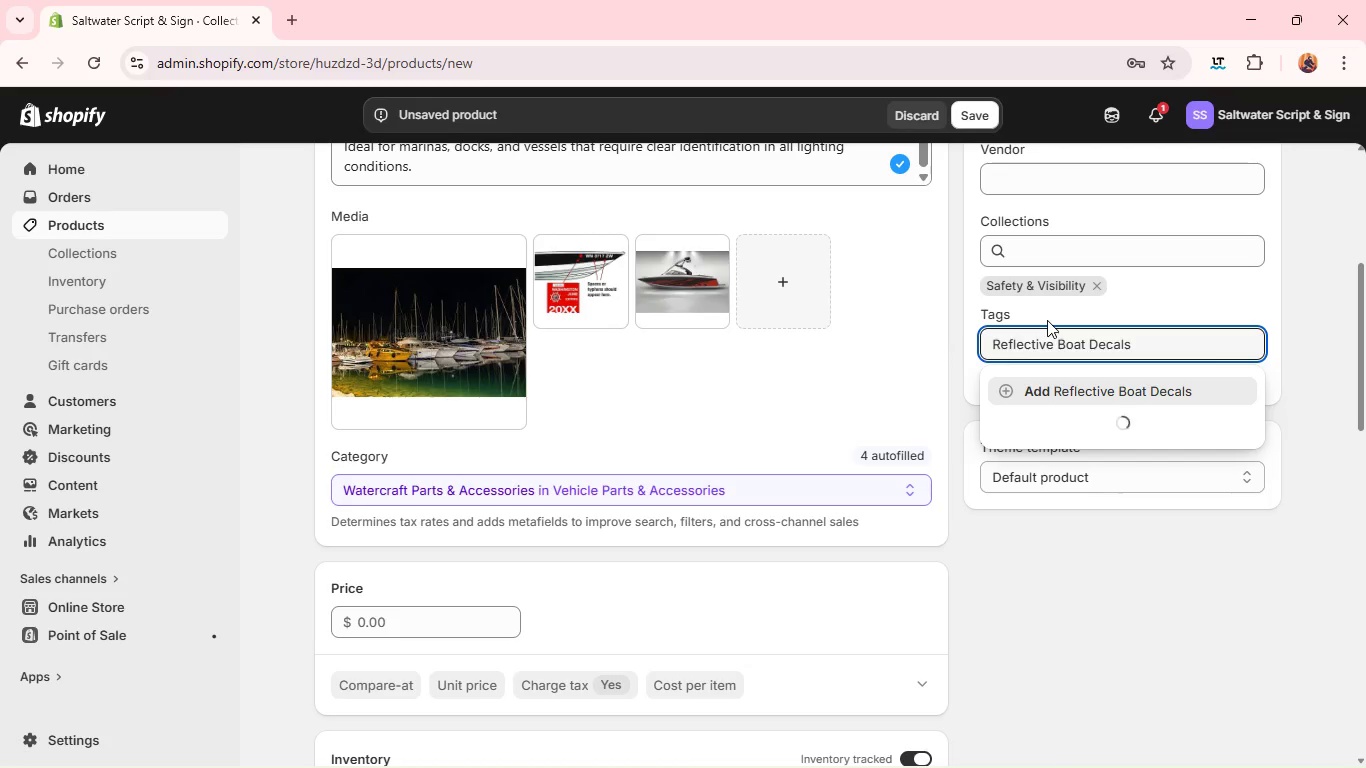 
key(Enter)
 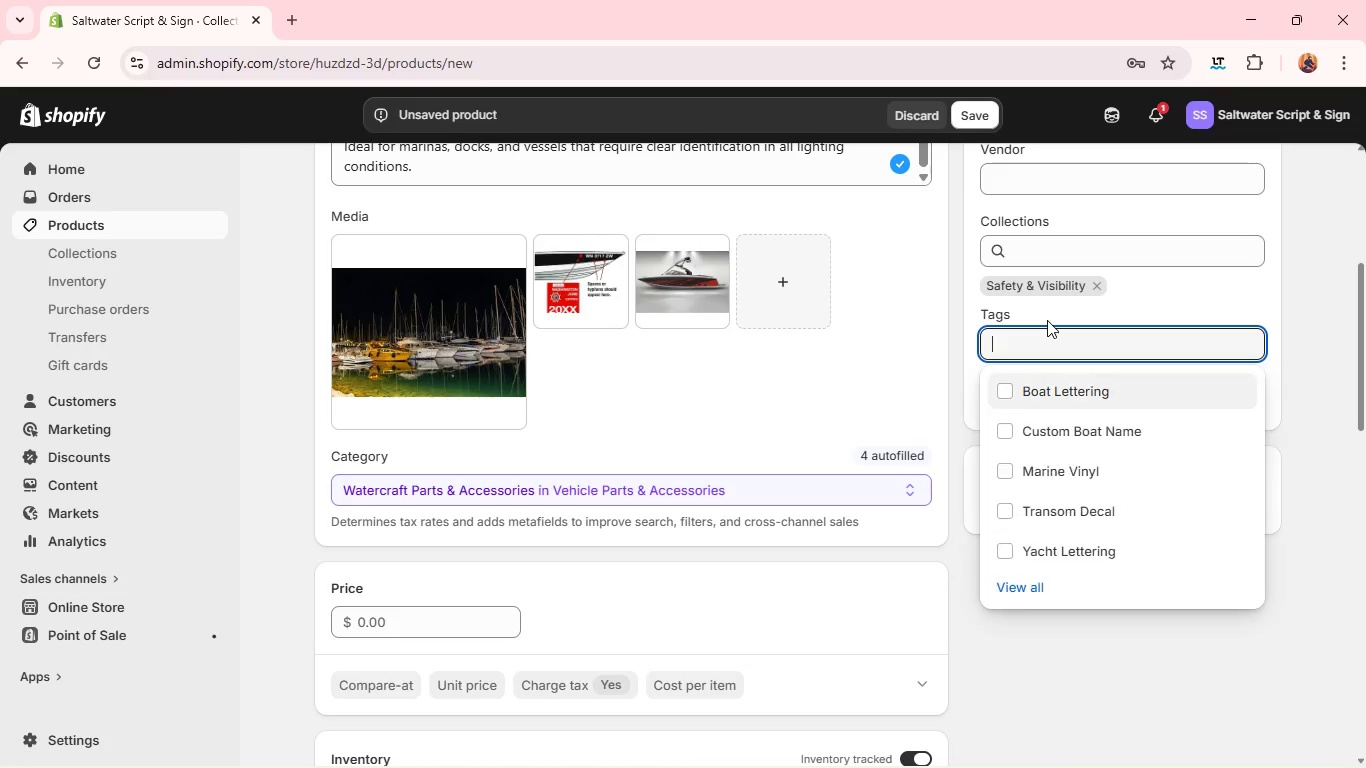 
type(Marina Identifca)
key(Backspace)
key(Backspace)
type(ication)
 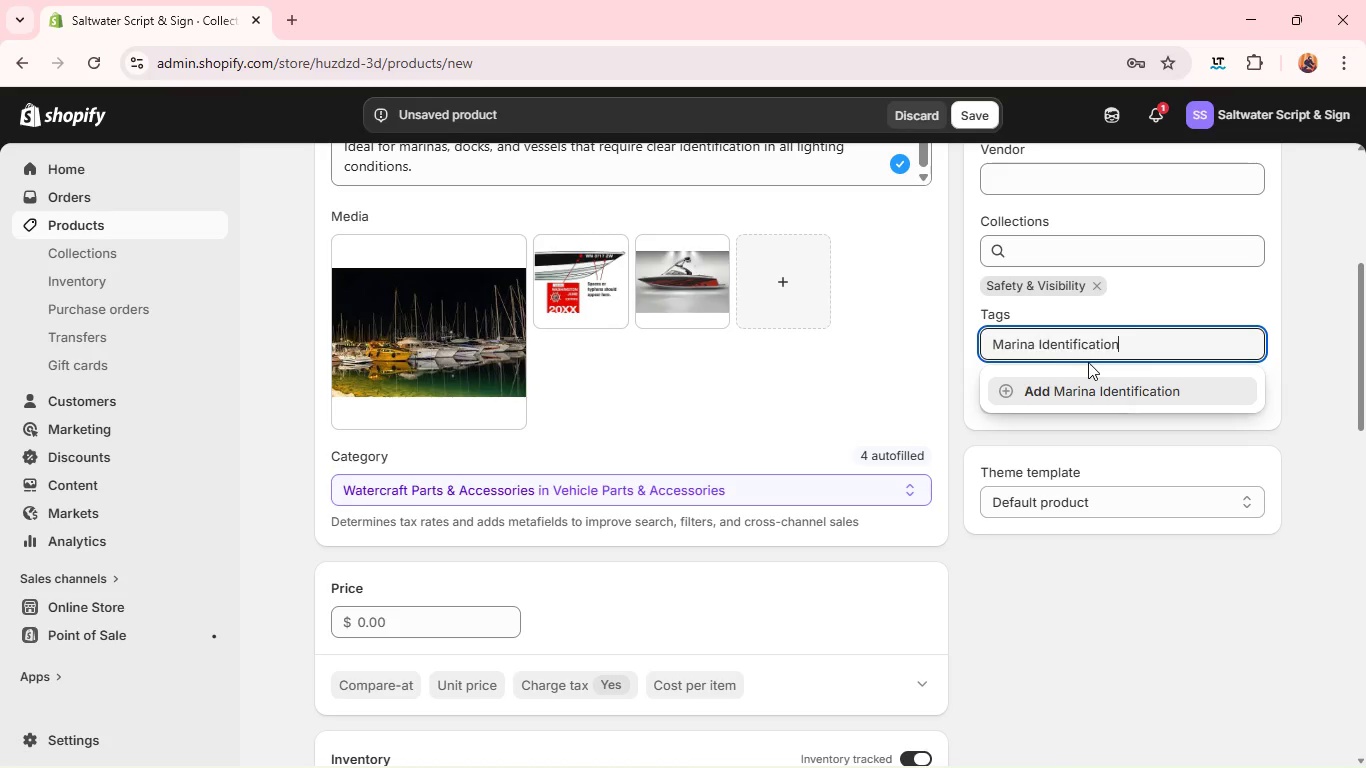 
wait(6.45)
 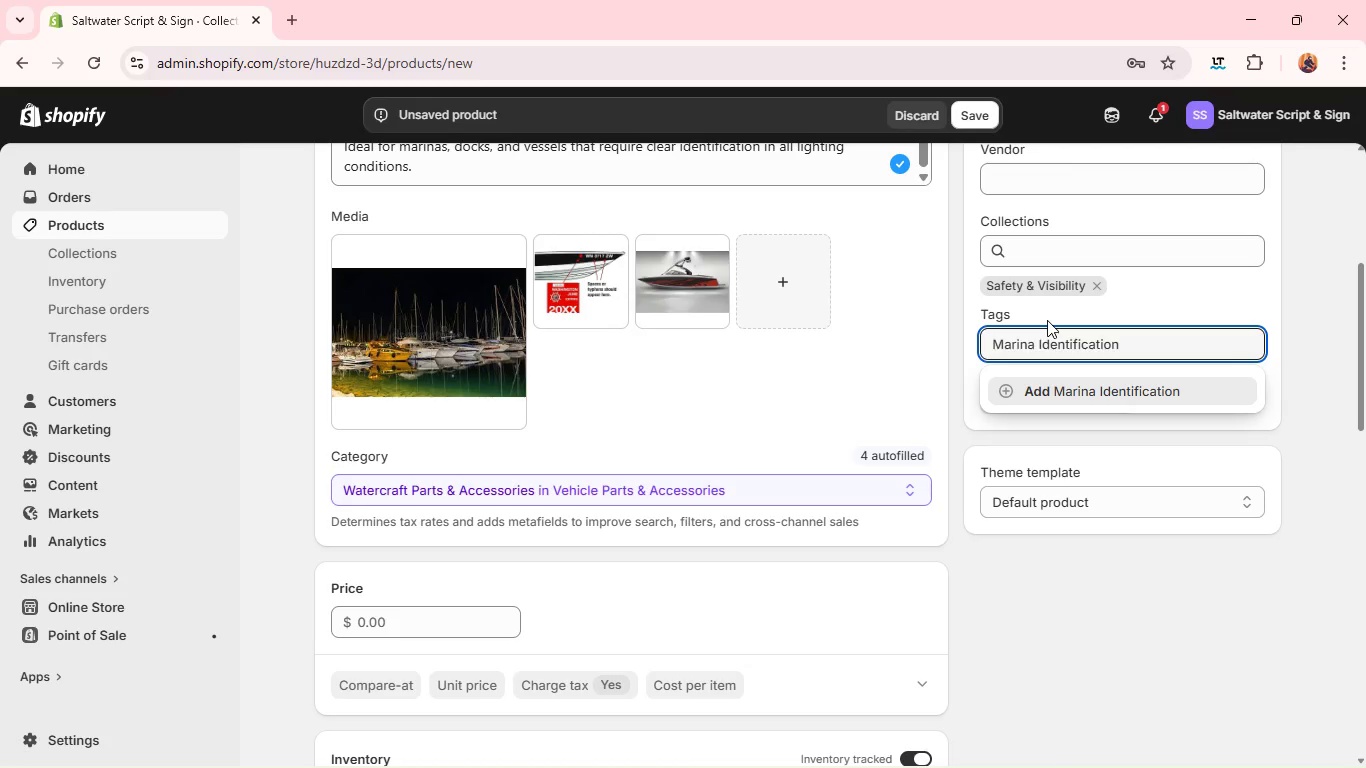 
key(Enter)
 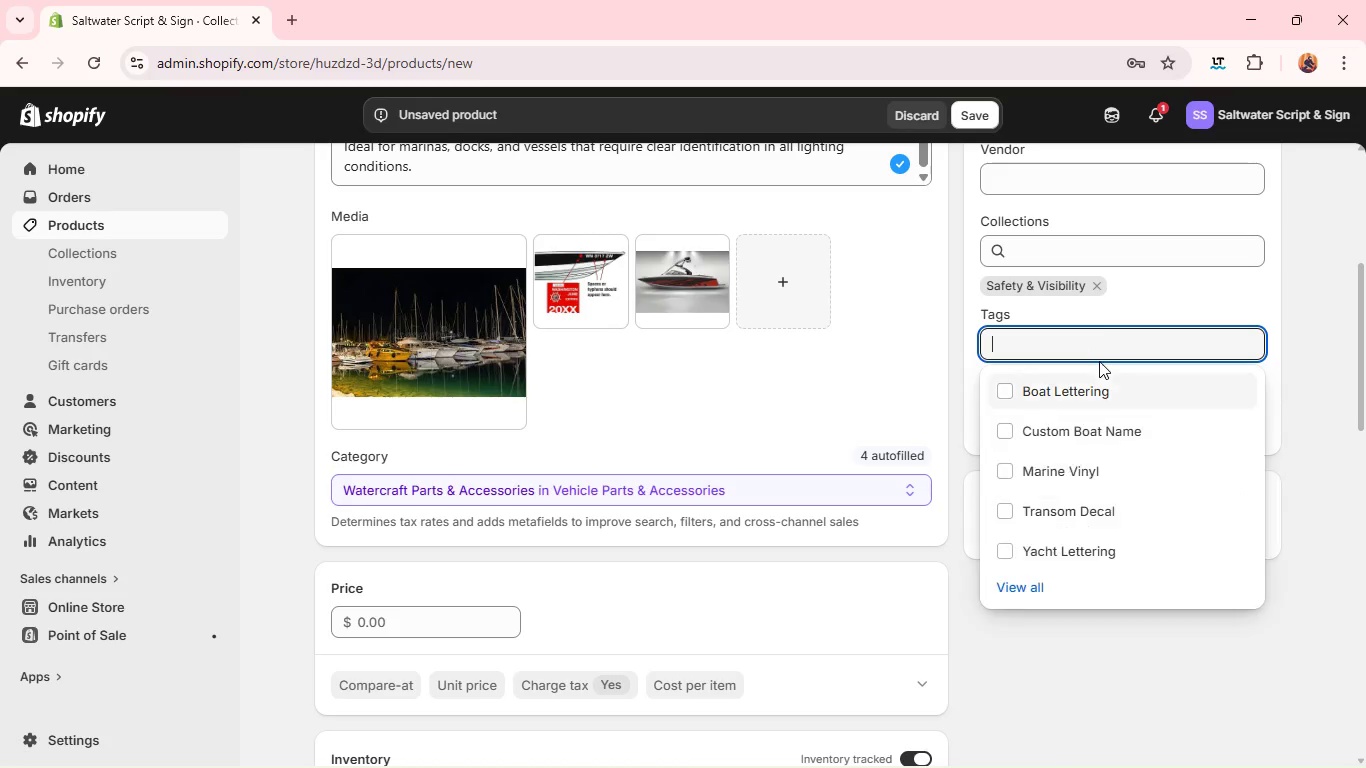 
type(Marine Safet Signage)
 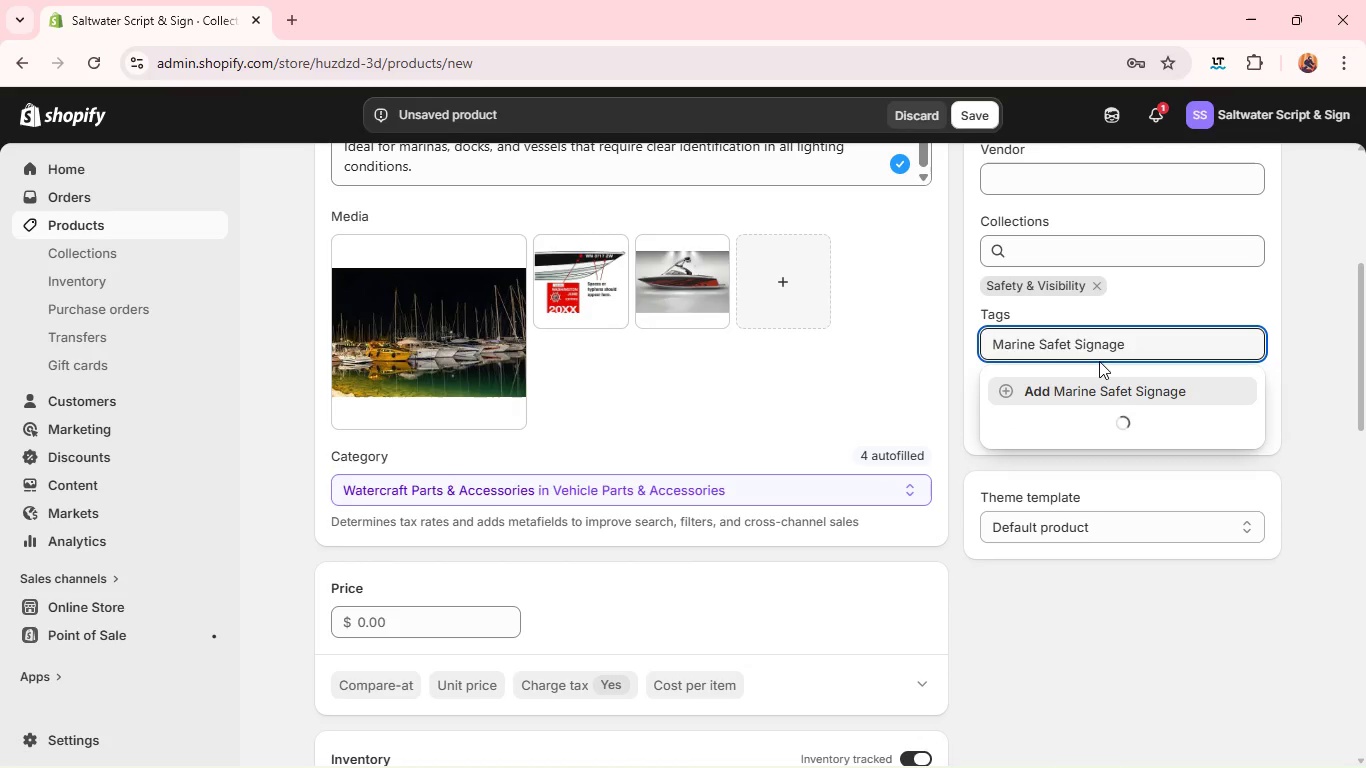 
left_click([1071, 349])
 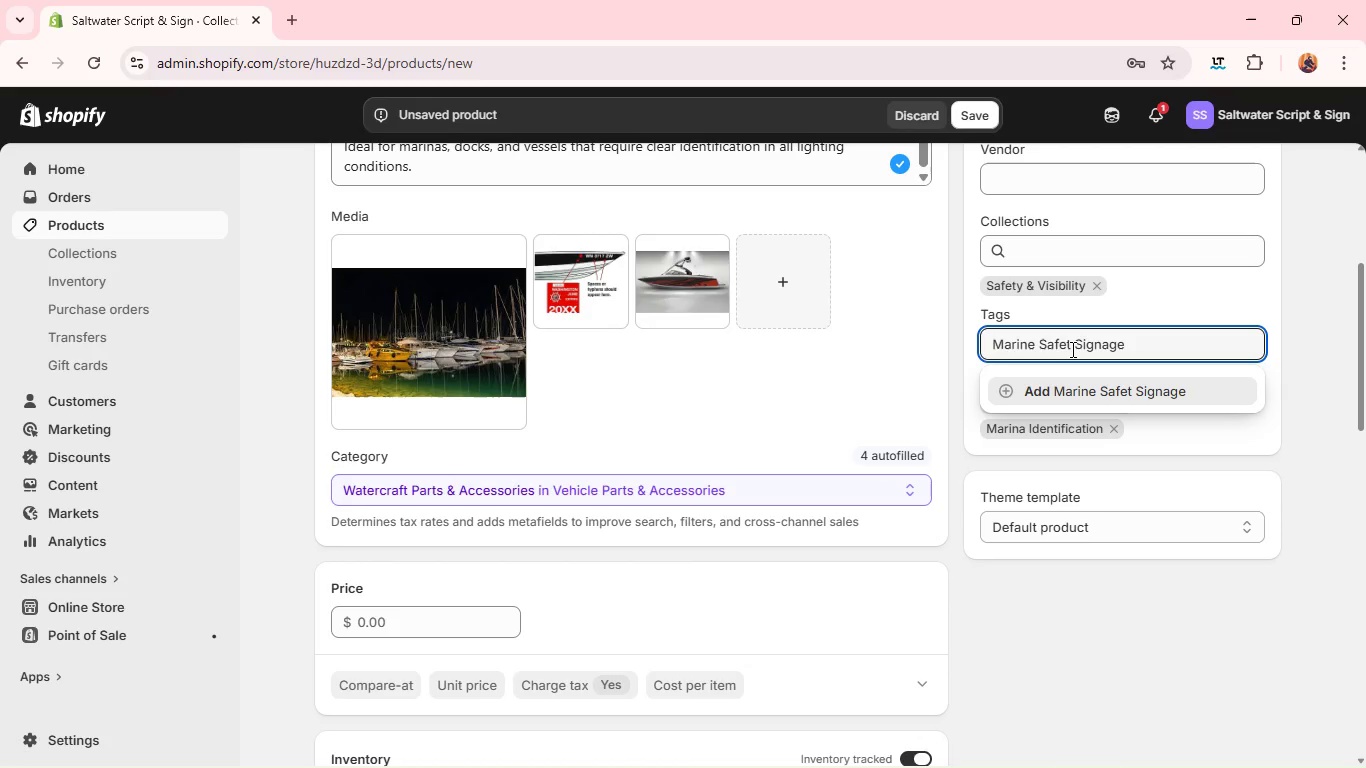 
key(Y)
 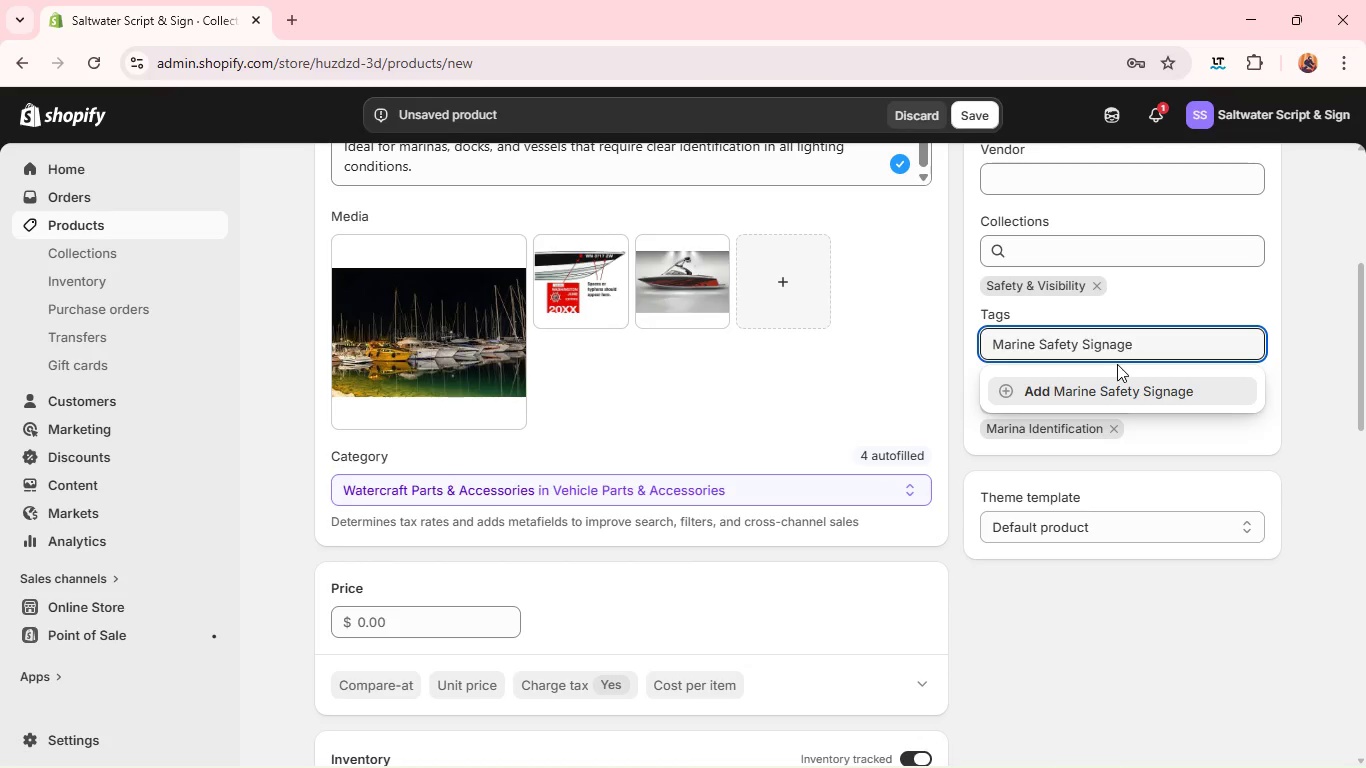 
wait(6.48)
 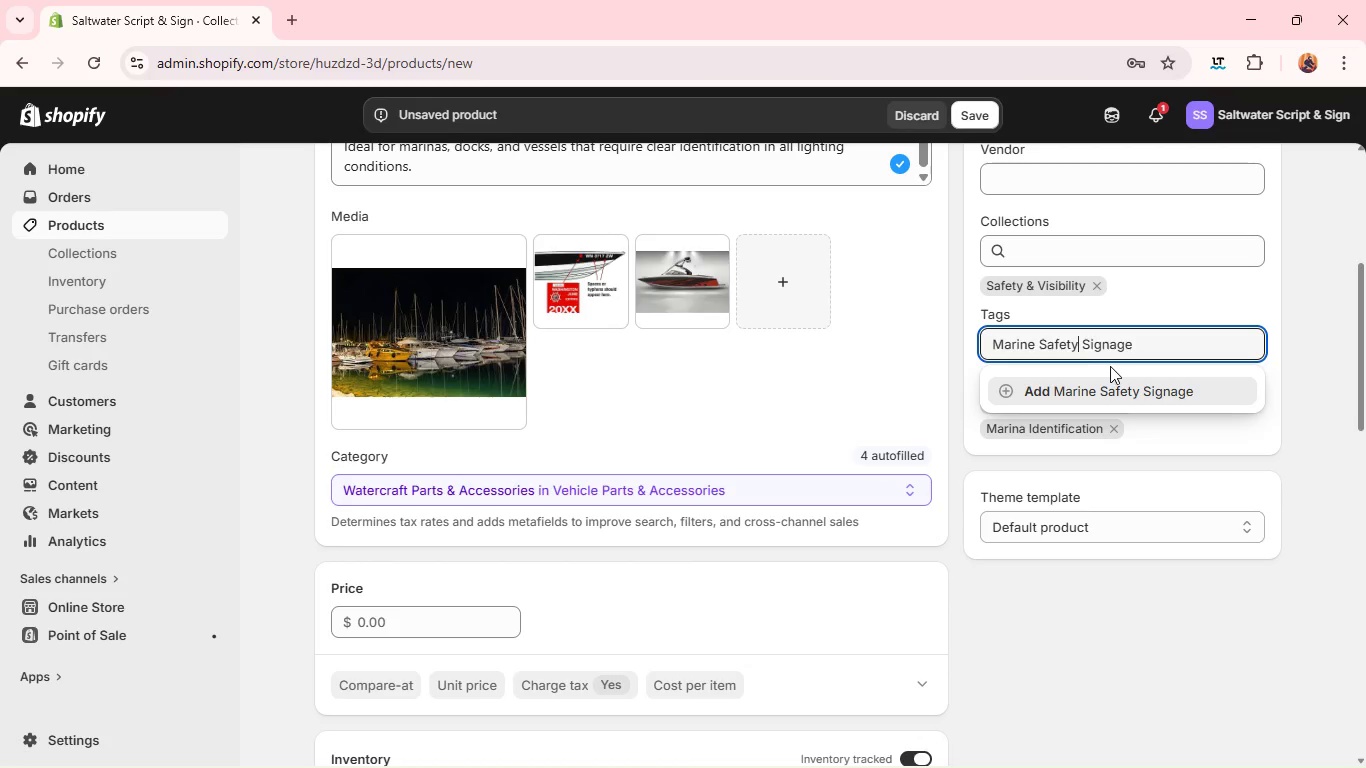 
key(Enter)
 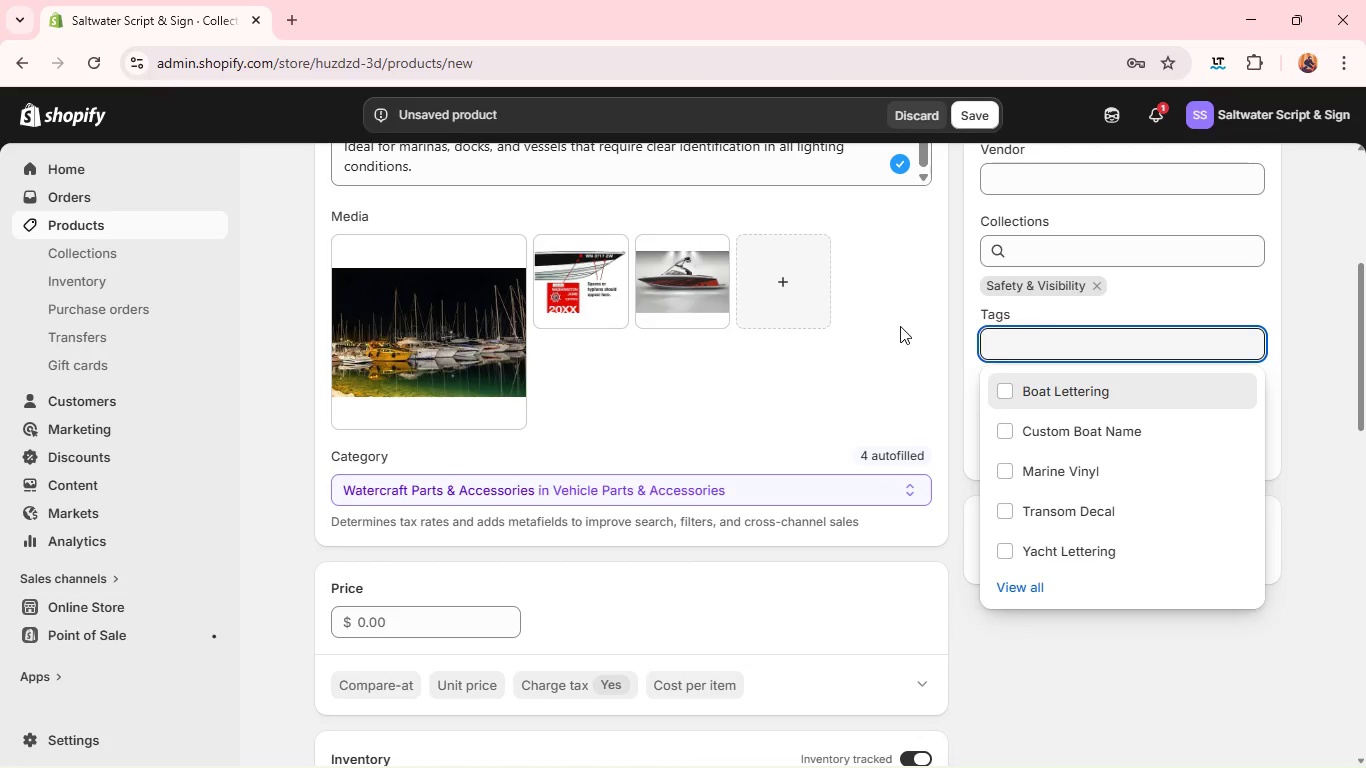 
scroll: coordinate [651, 339], scroll_direction: down, amount: 8.0
 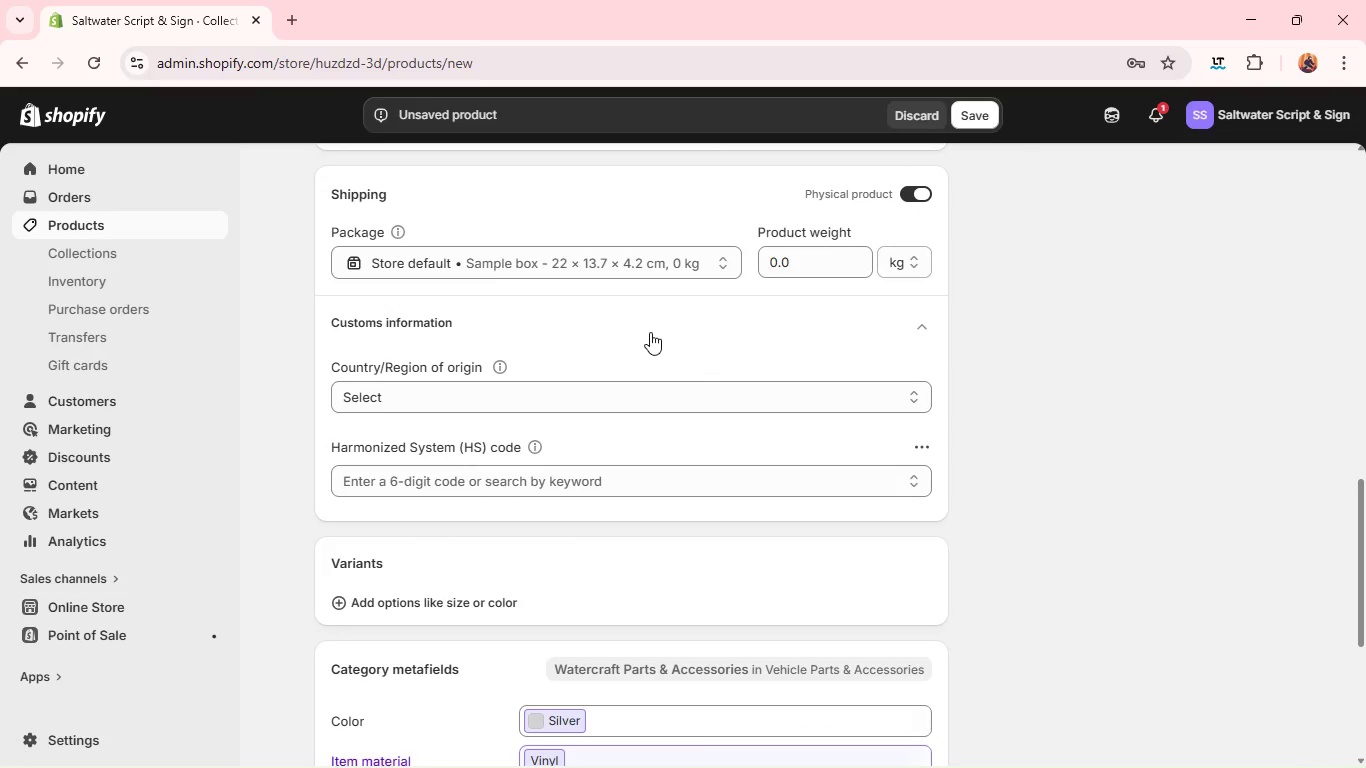 
scroll: coordinate [650, 332], scroll_direction: up, amount: 4.0
 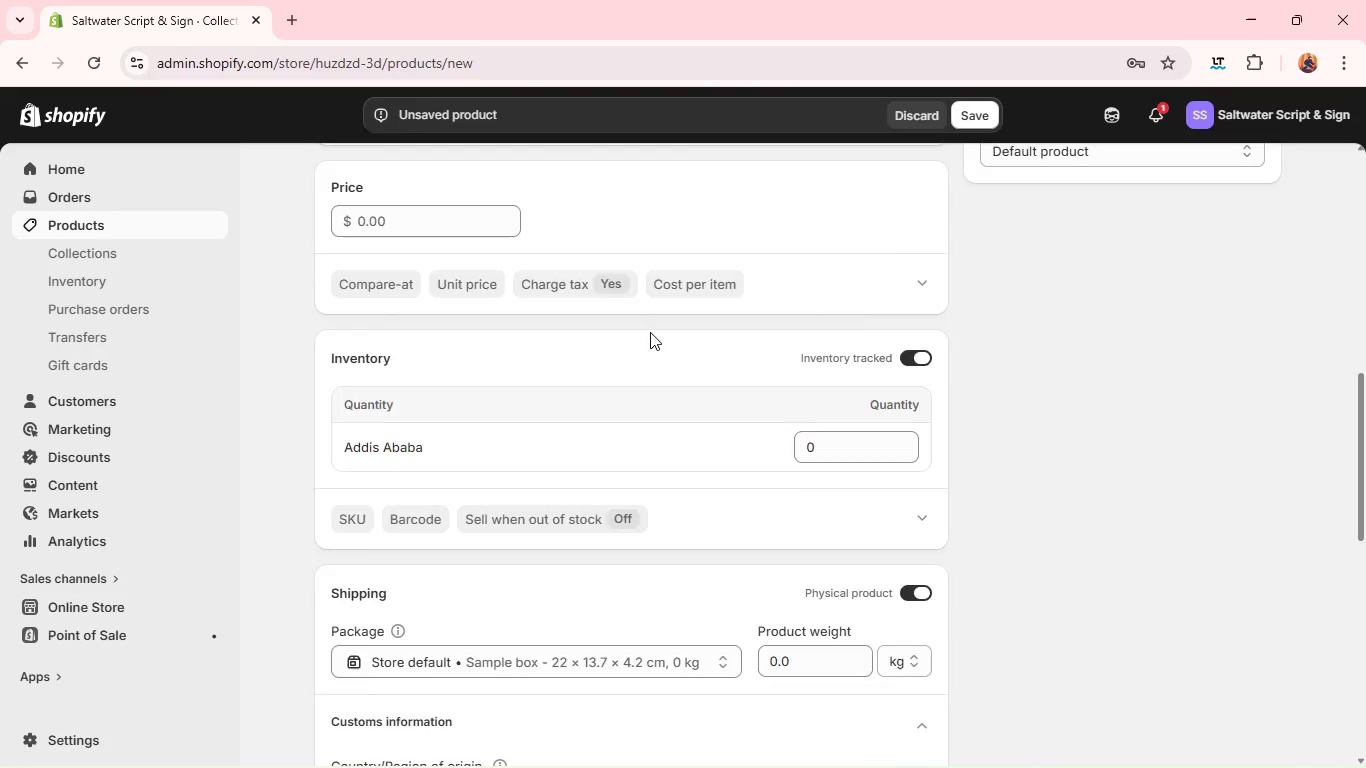 
scroll: coordinate [650, 332], scroll_direction: down, amount: 4.0
 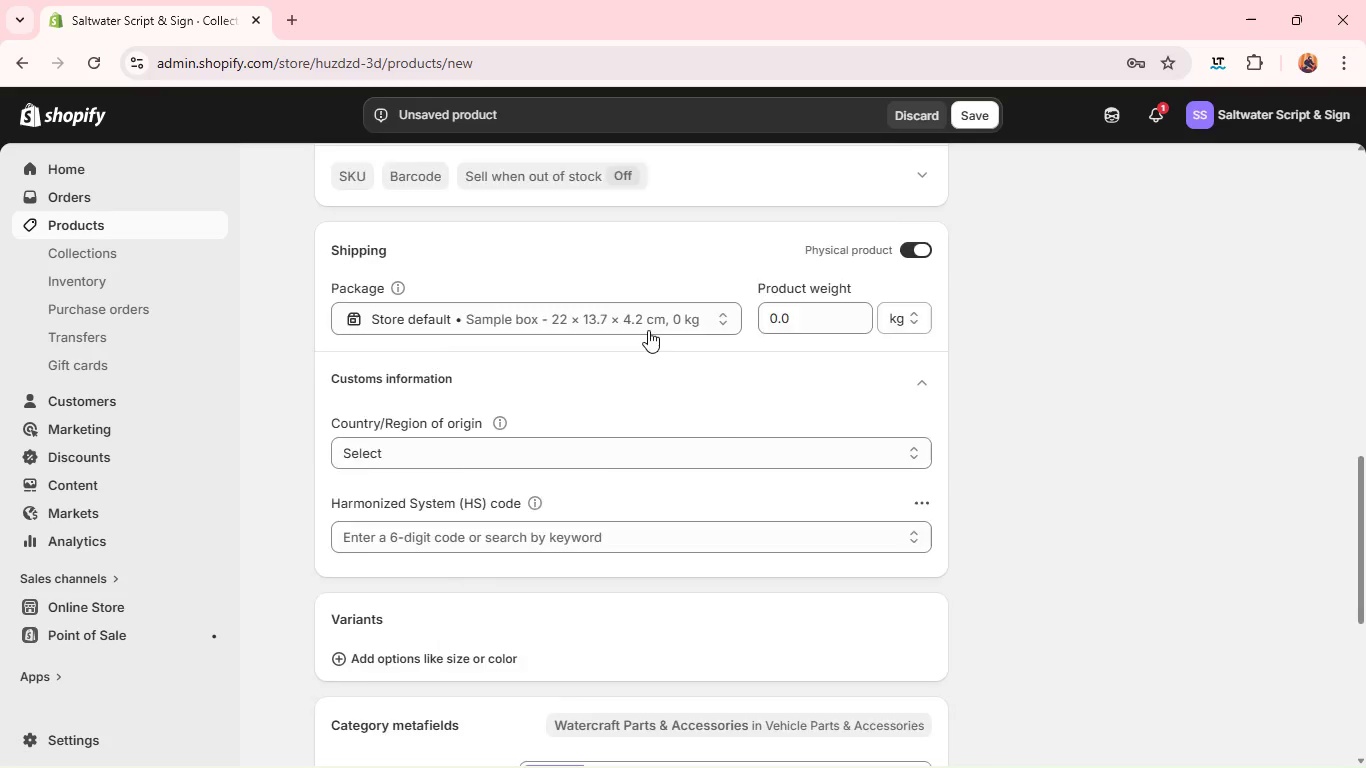 
scroll: coordinate [648, 330], scroll_direction: up, amount: 3.0
 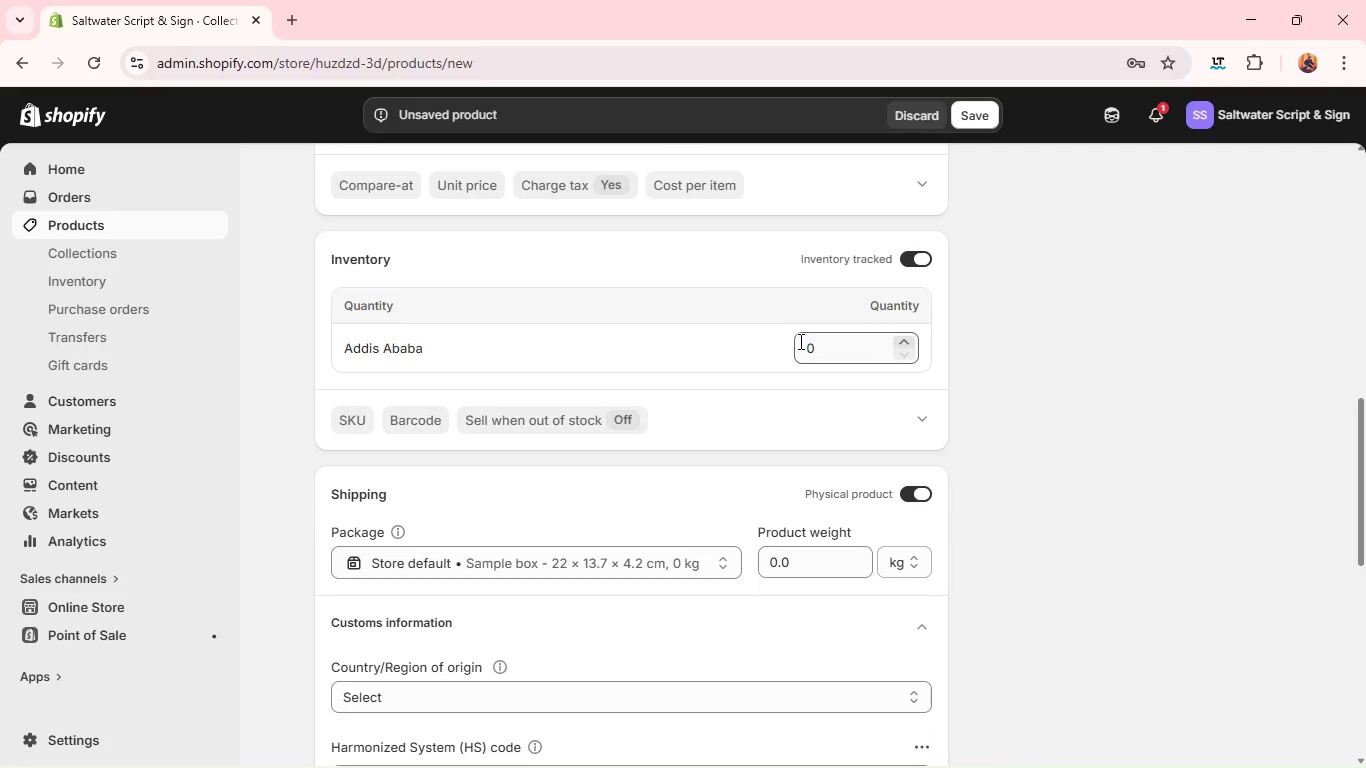 
left_click([799, 341])
 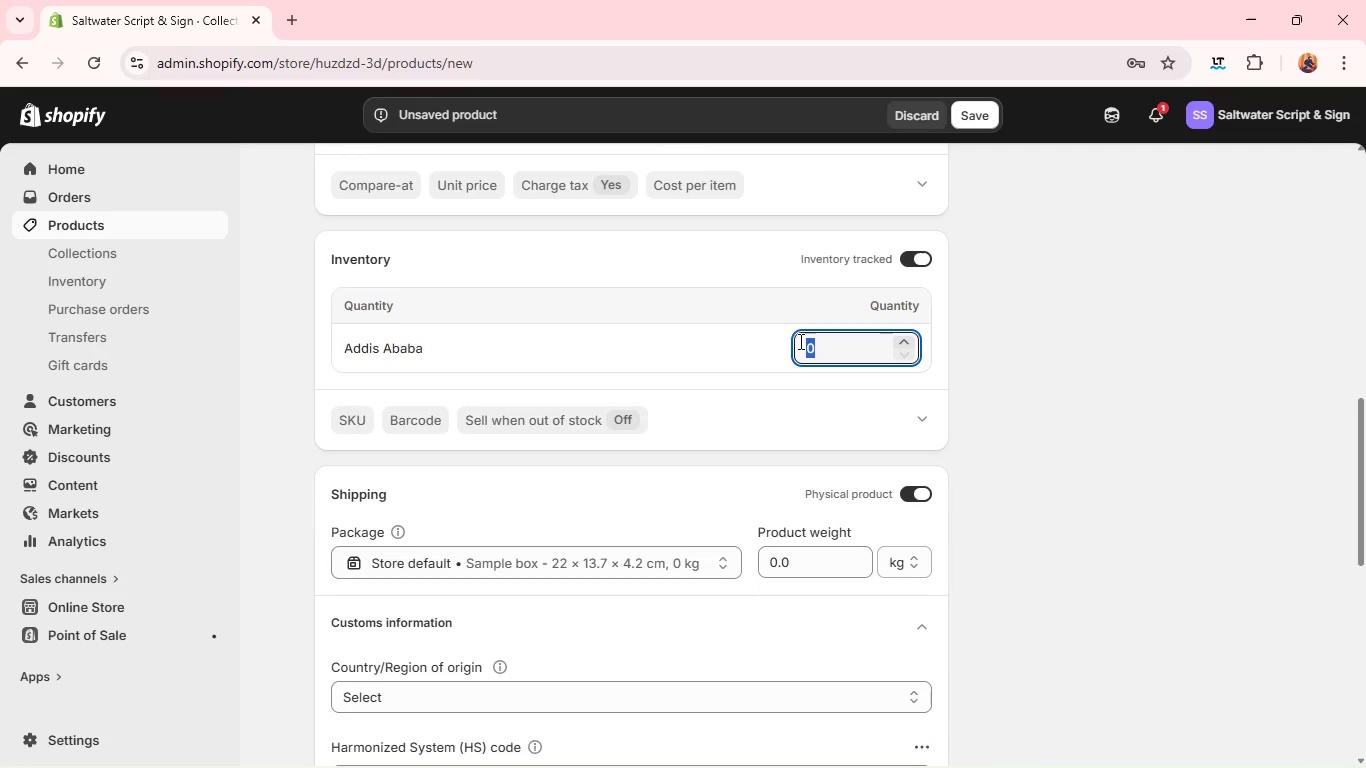 
type(10)
 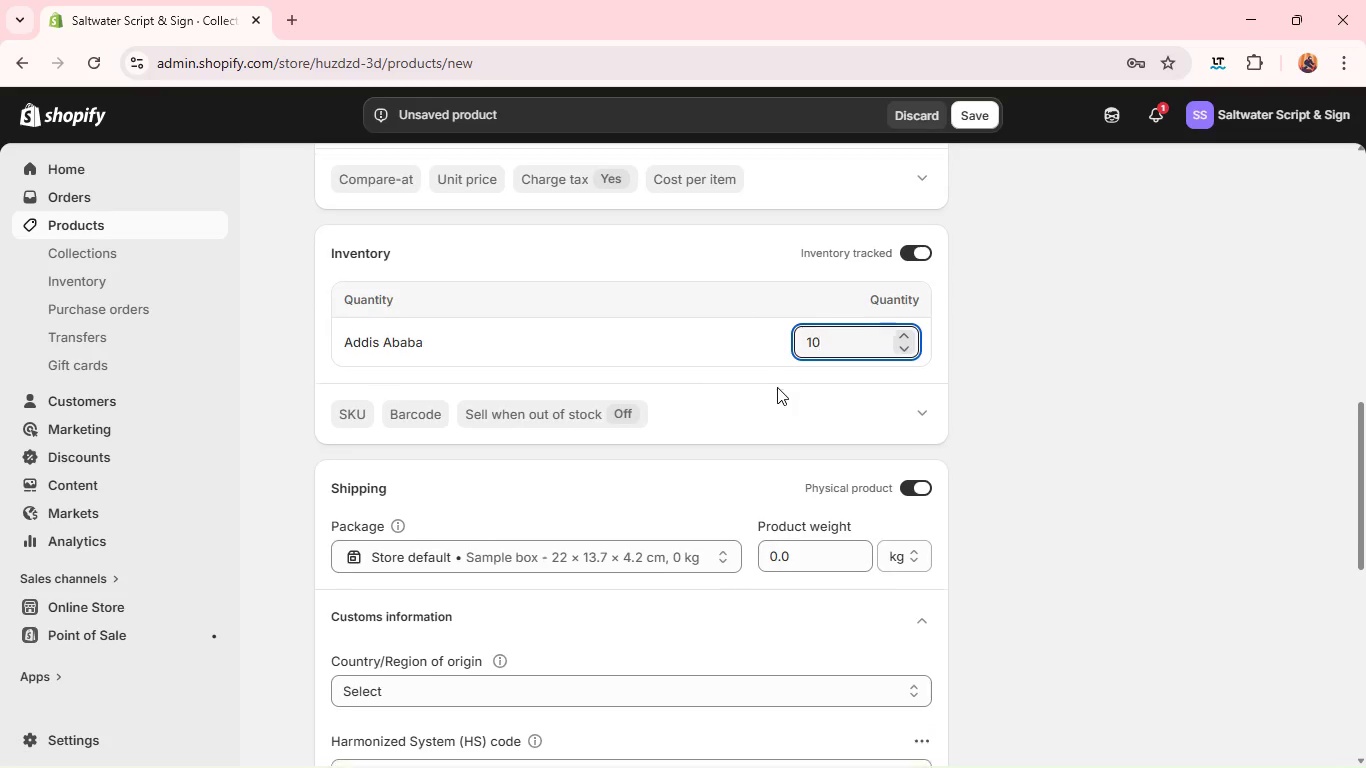 
scroll: coordinate [599, 441], scroll_direction: down, amount: 6.0
 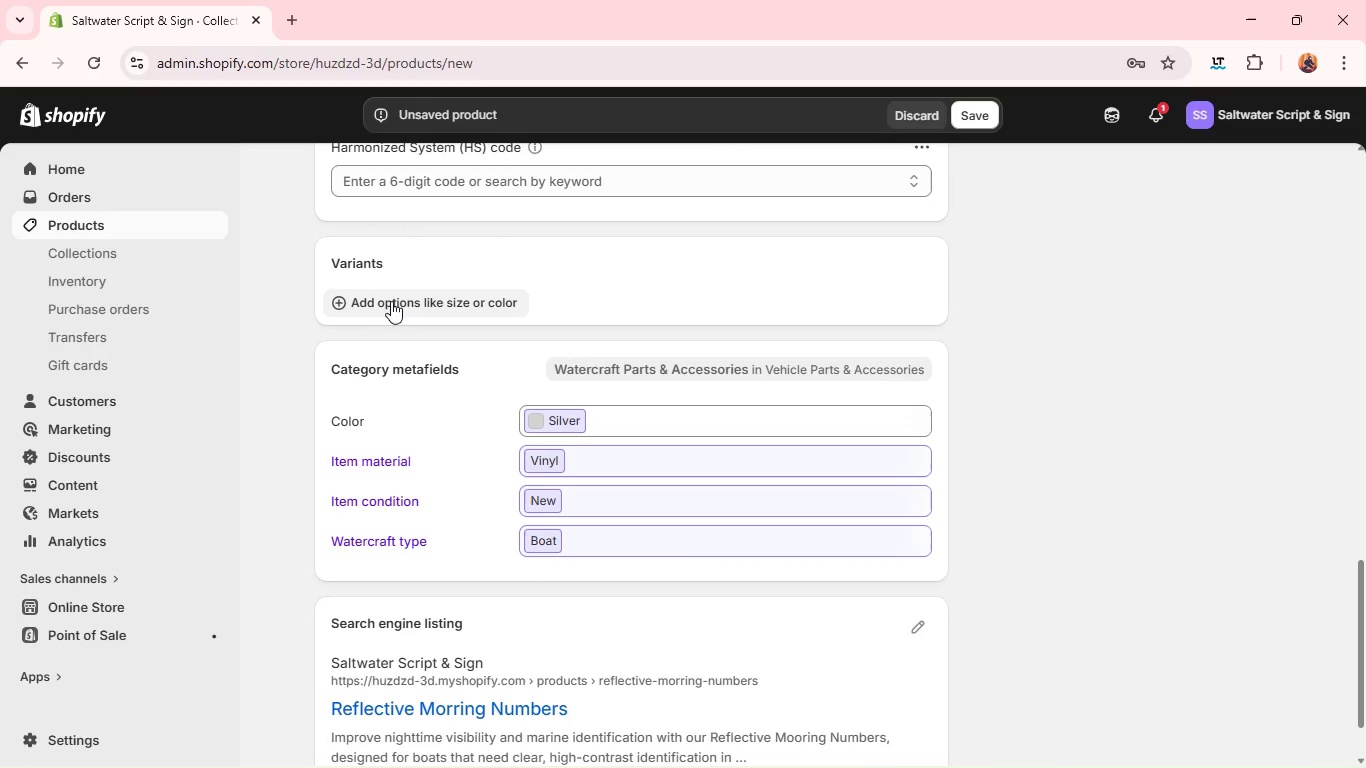 
left_click([392, 305])
 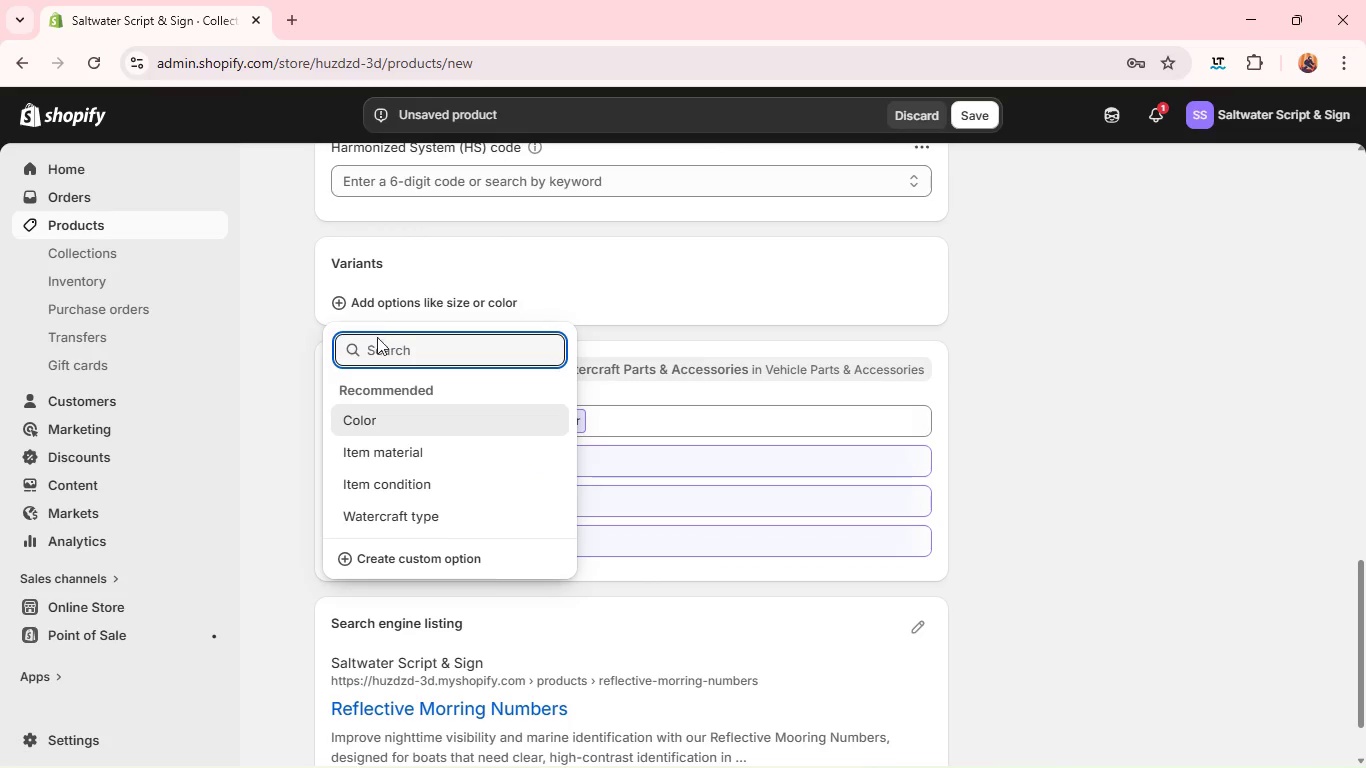 
left_click([375, 341])
 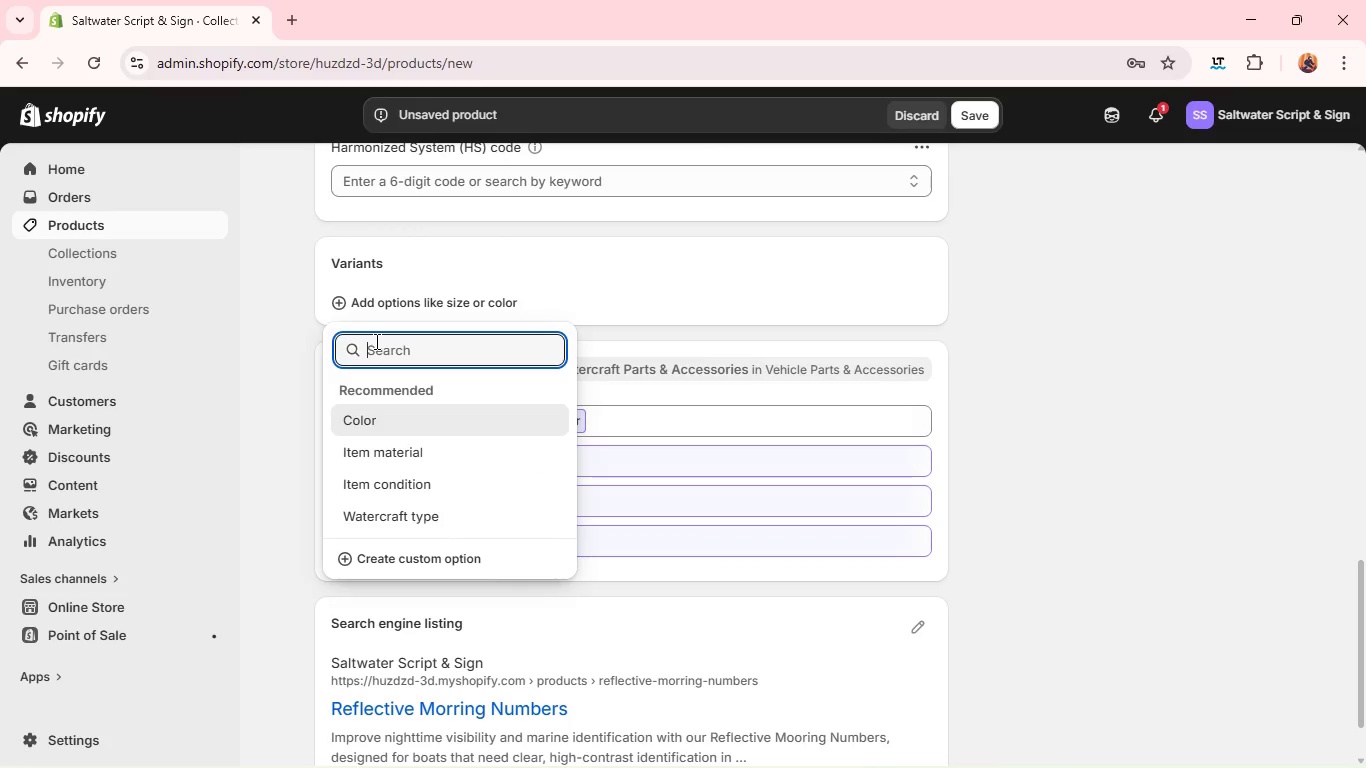 
type(Size)
 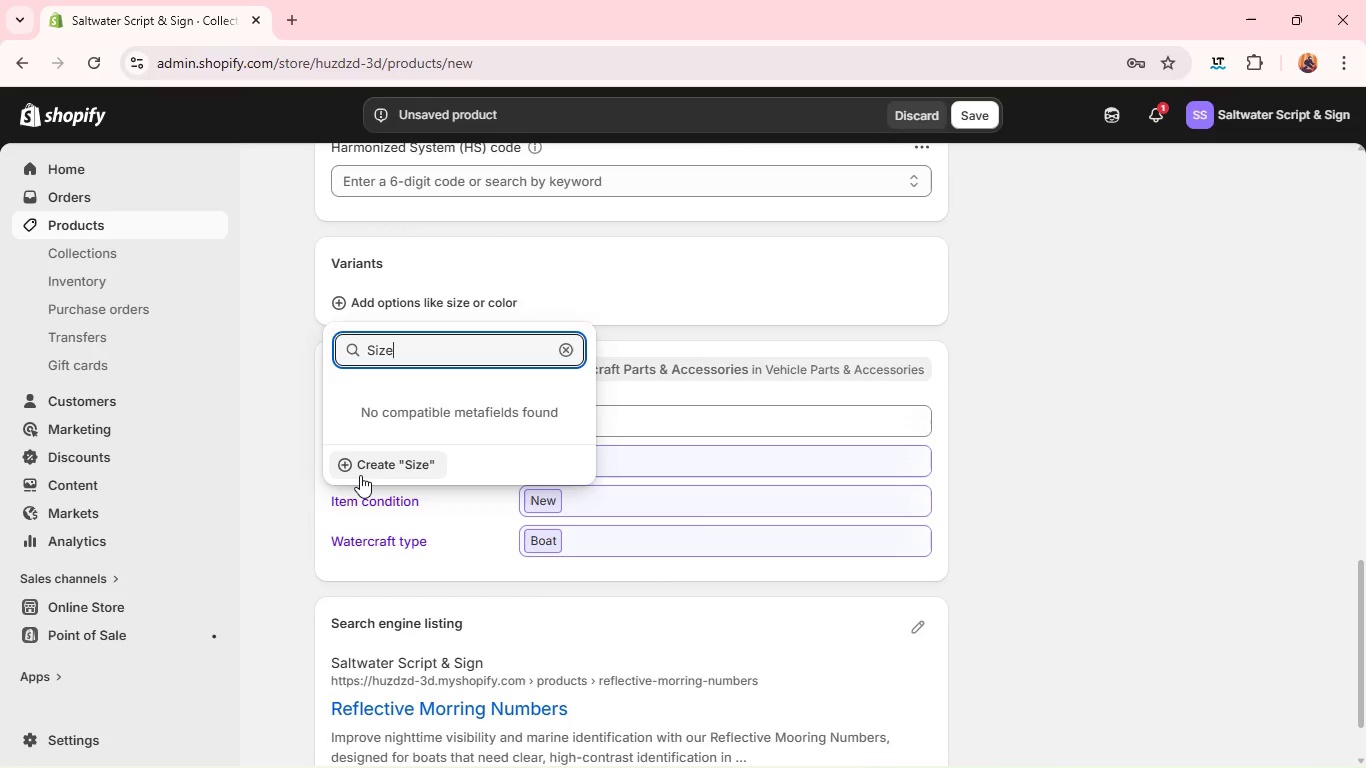 
left_click([360, 475])
 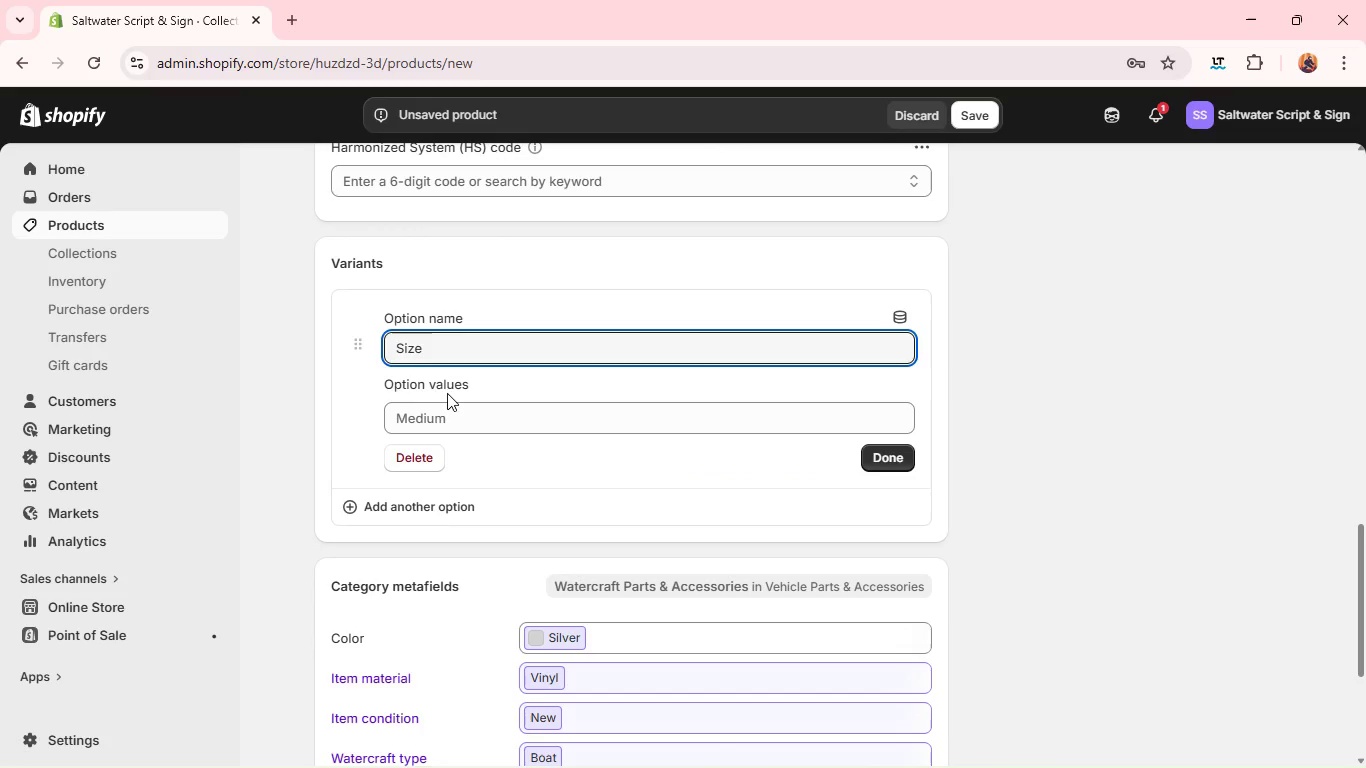 
left_click([434, 423])
 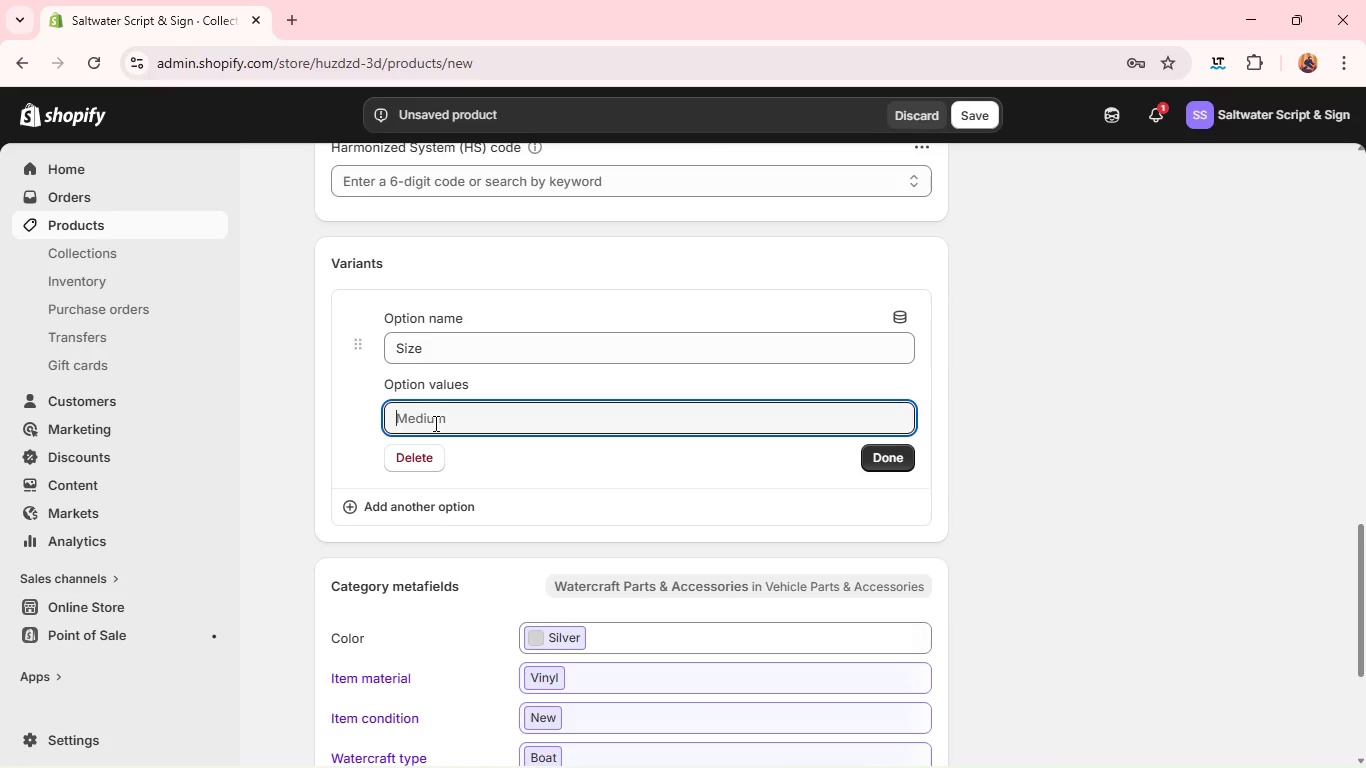 
hold_key(key=ShiftLeft, duration=0.36)
 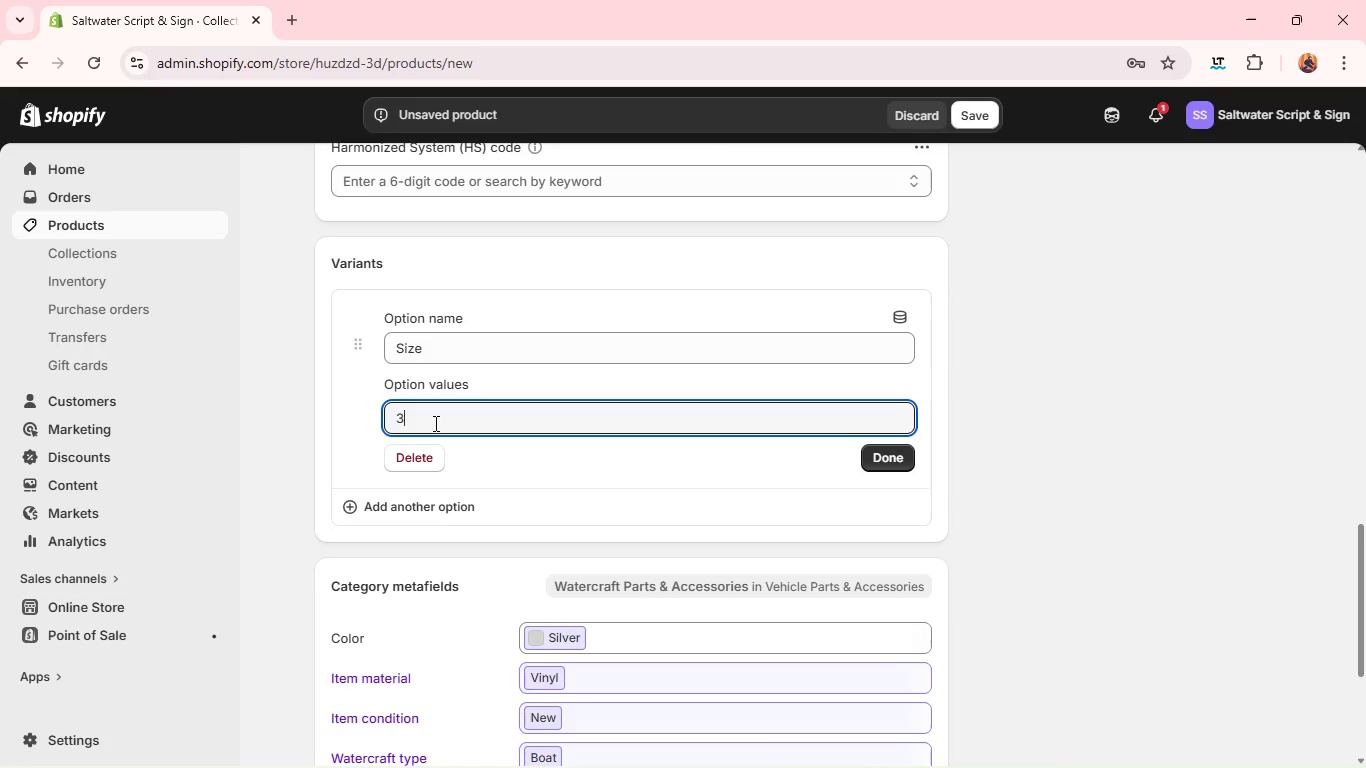 
type(3 Inc)
key(Backspace)
key(Backspace)
type(inch)
 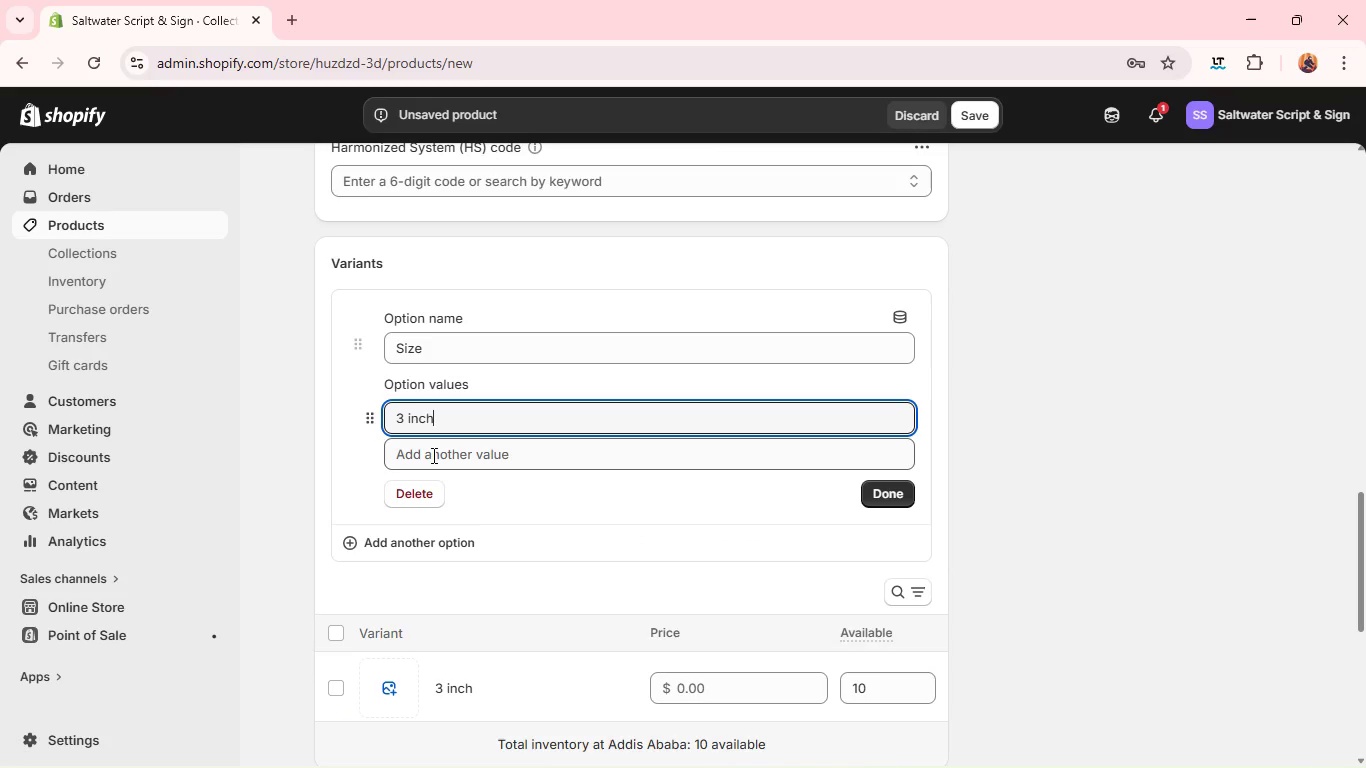 
left_click([432, 455])
 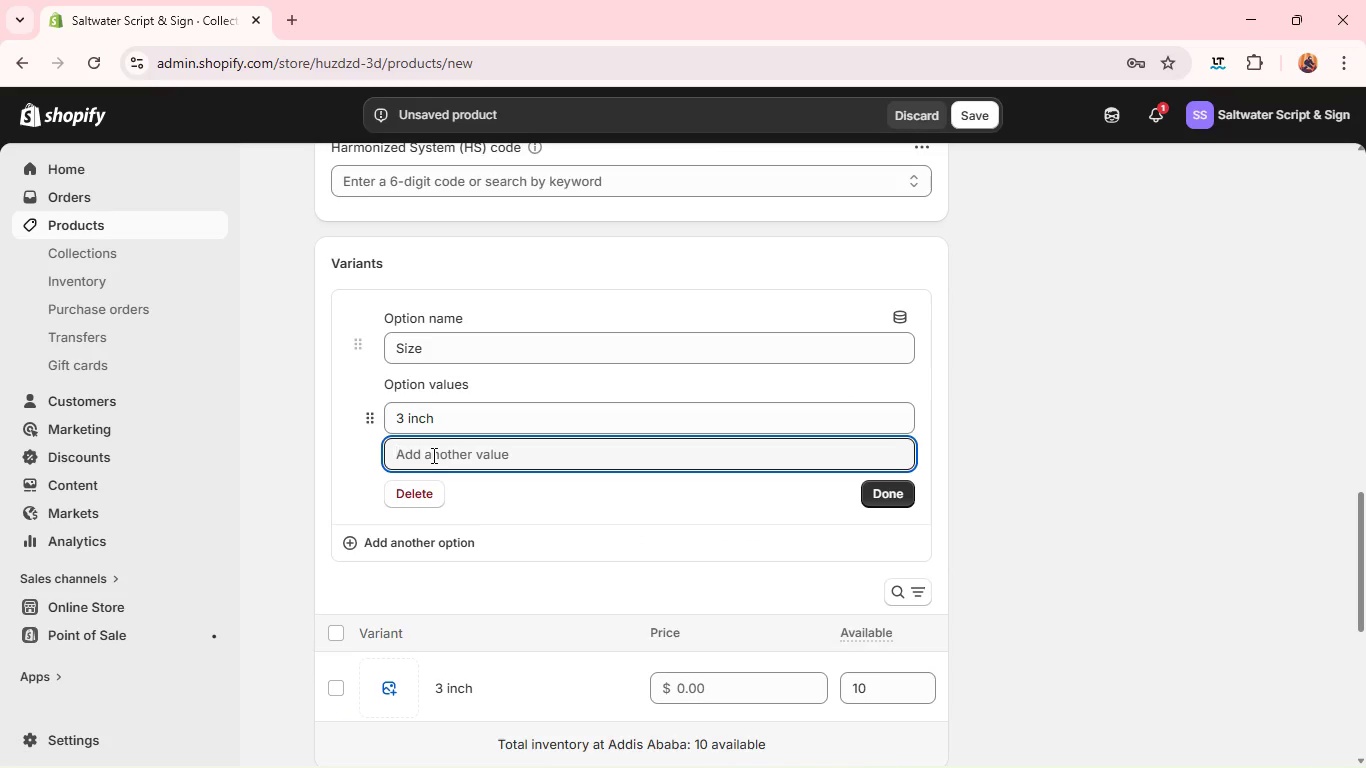 
type(5 inch)
 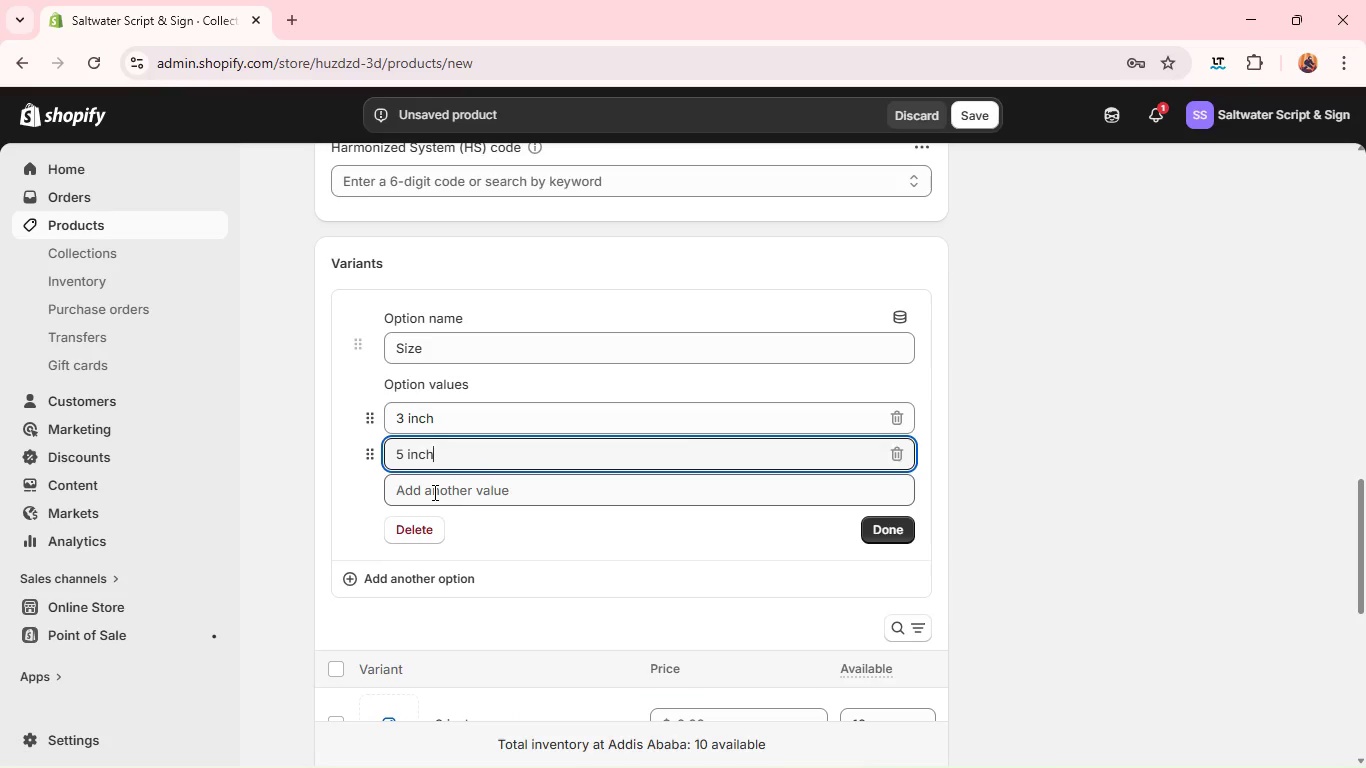 
left_click([433, 492])
 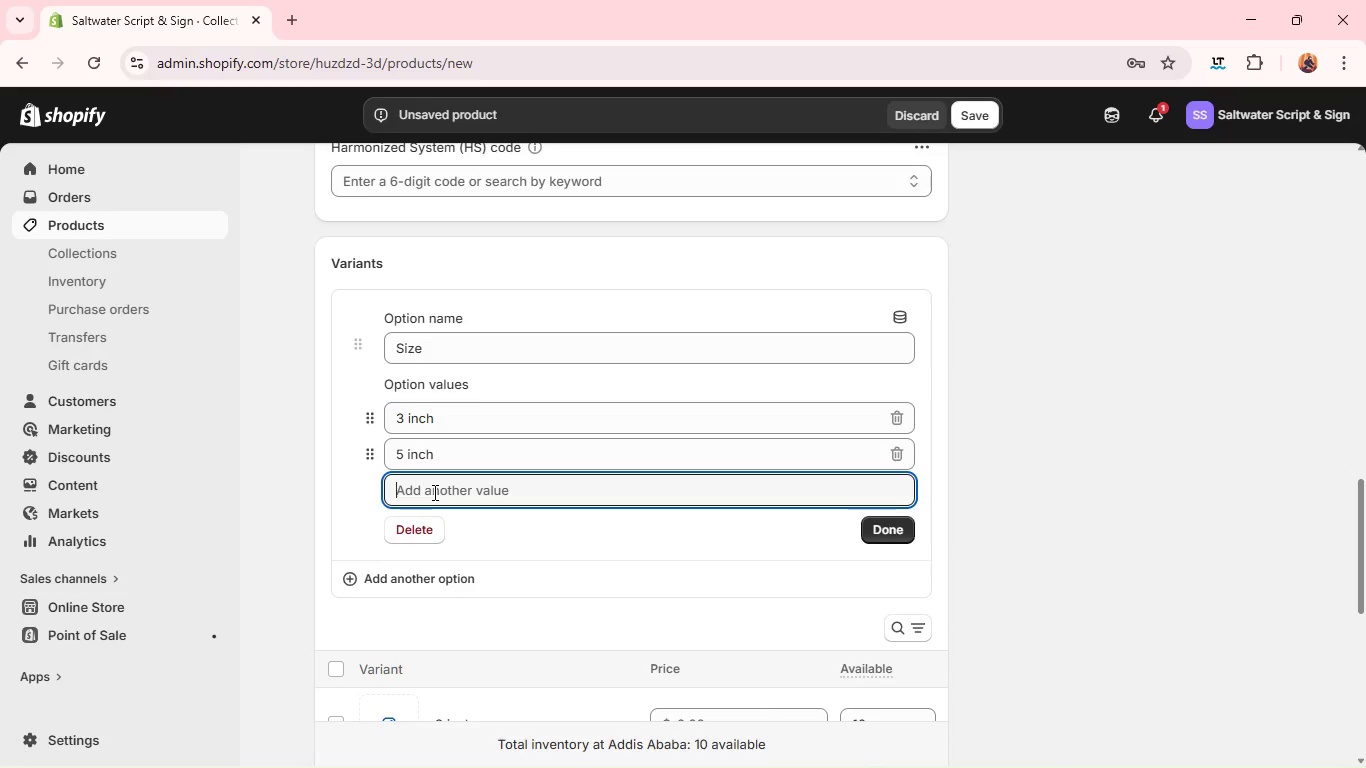 
type(8 inch)
 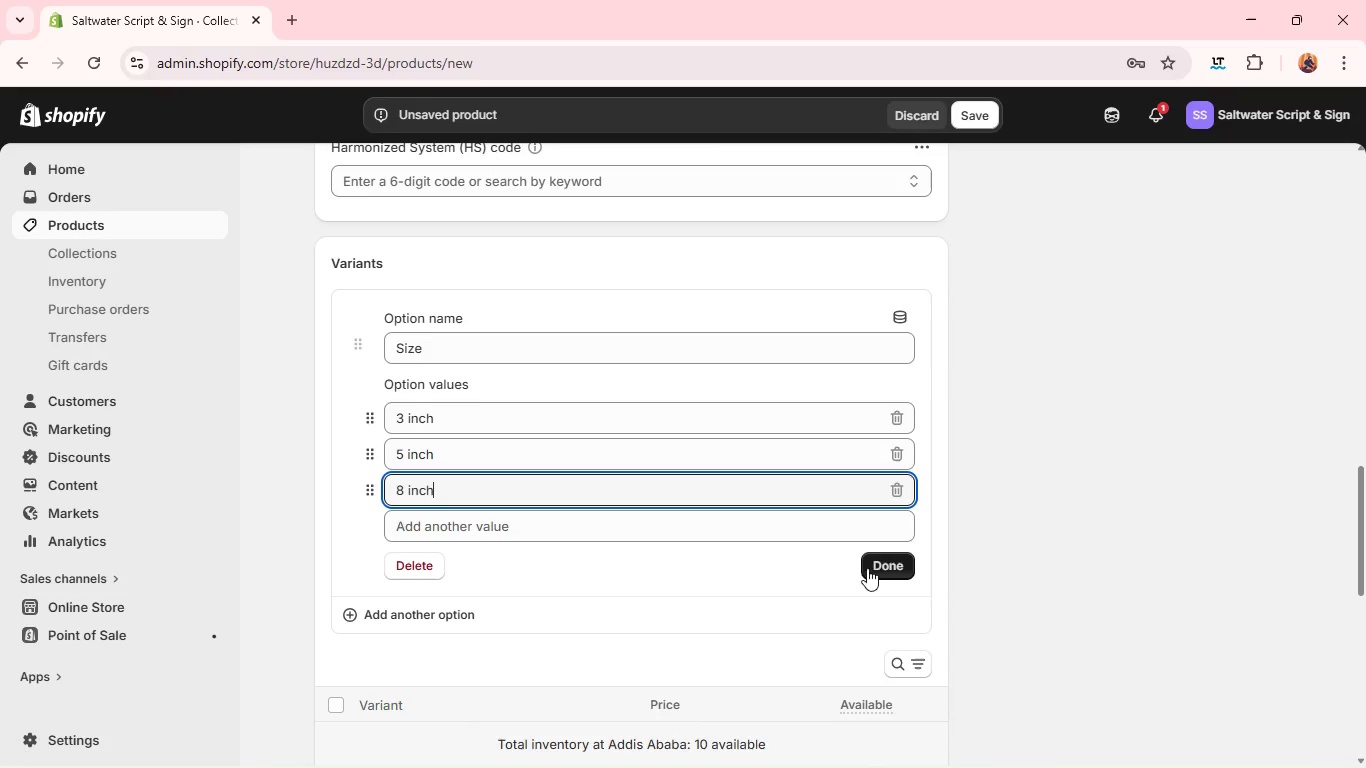 
left_click([875, 568])
 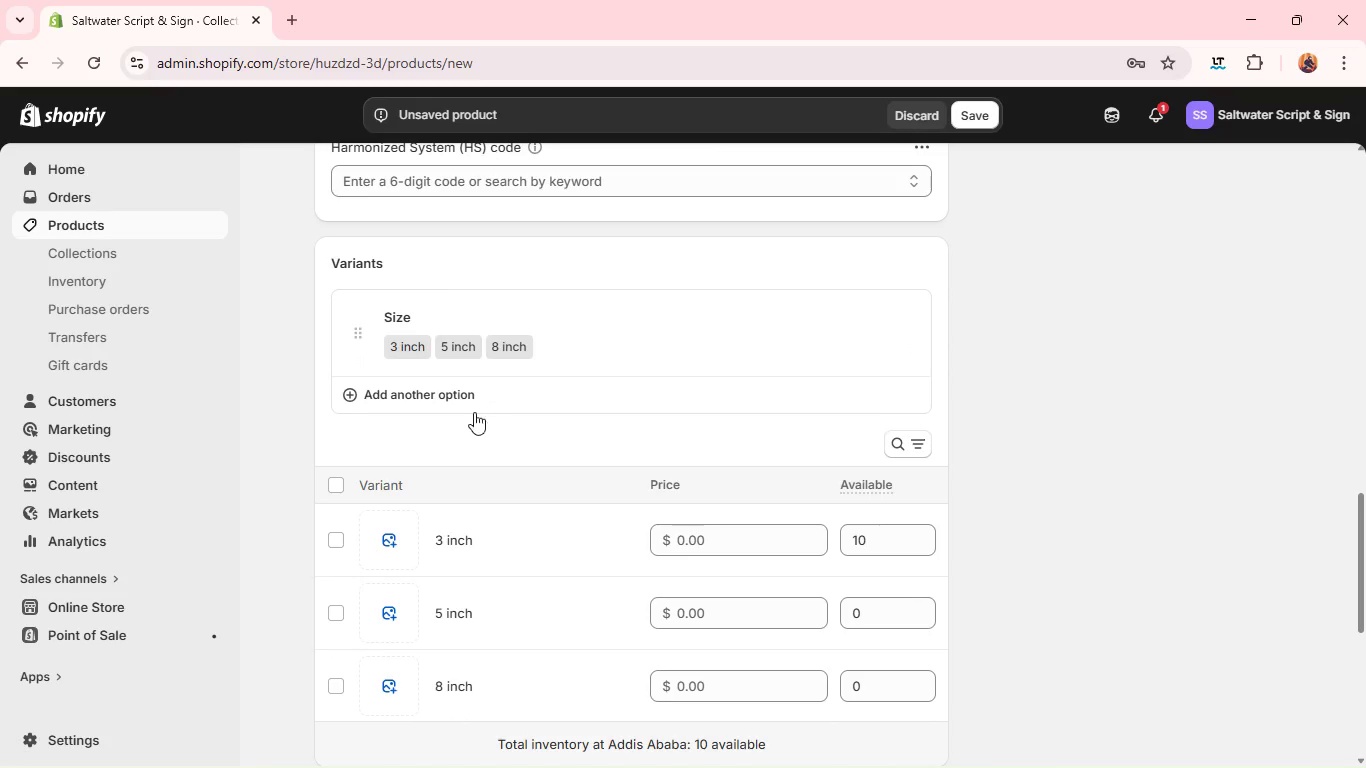 
left_click([465, 411])
 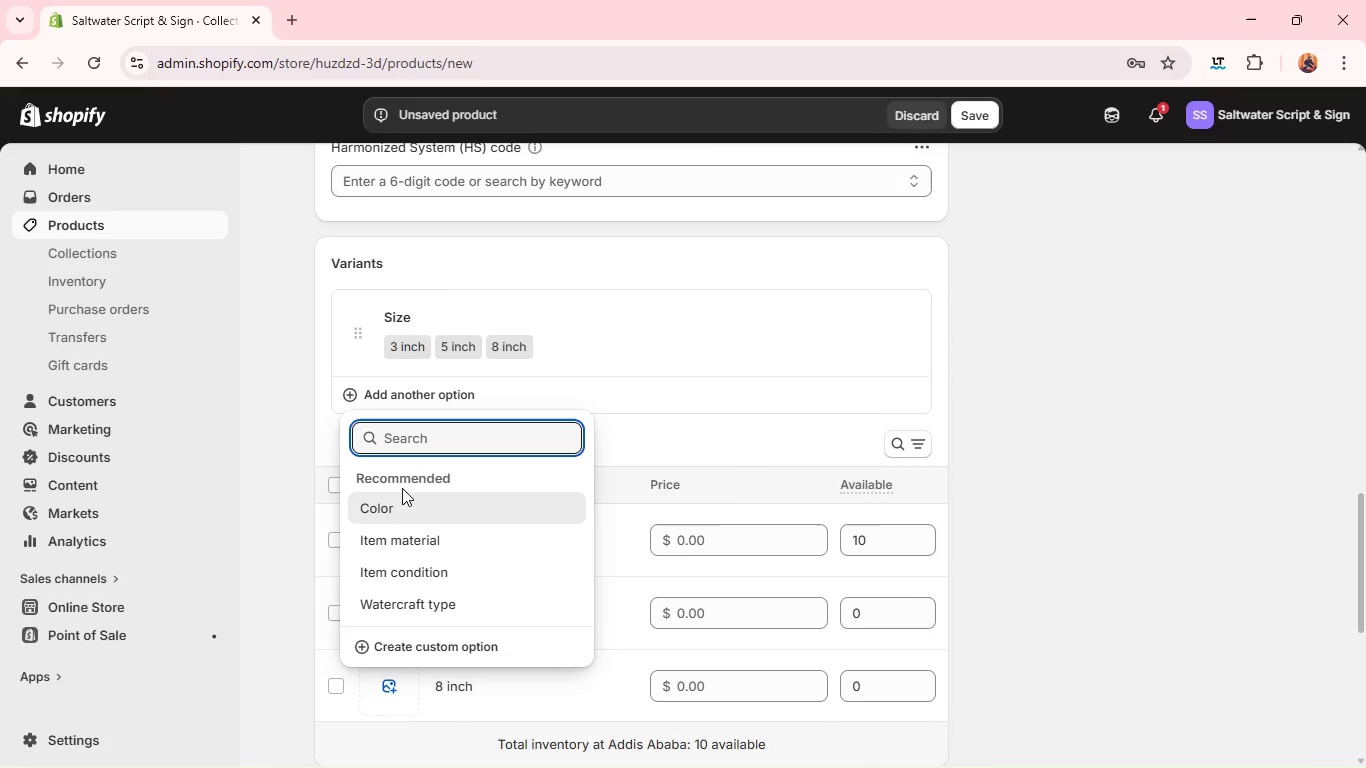 
left_click([397, 511])
 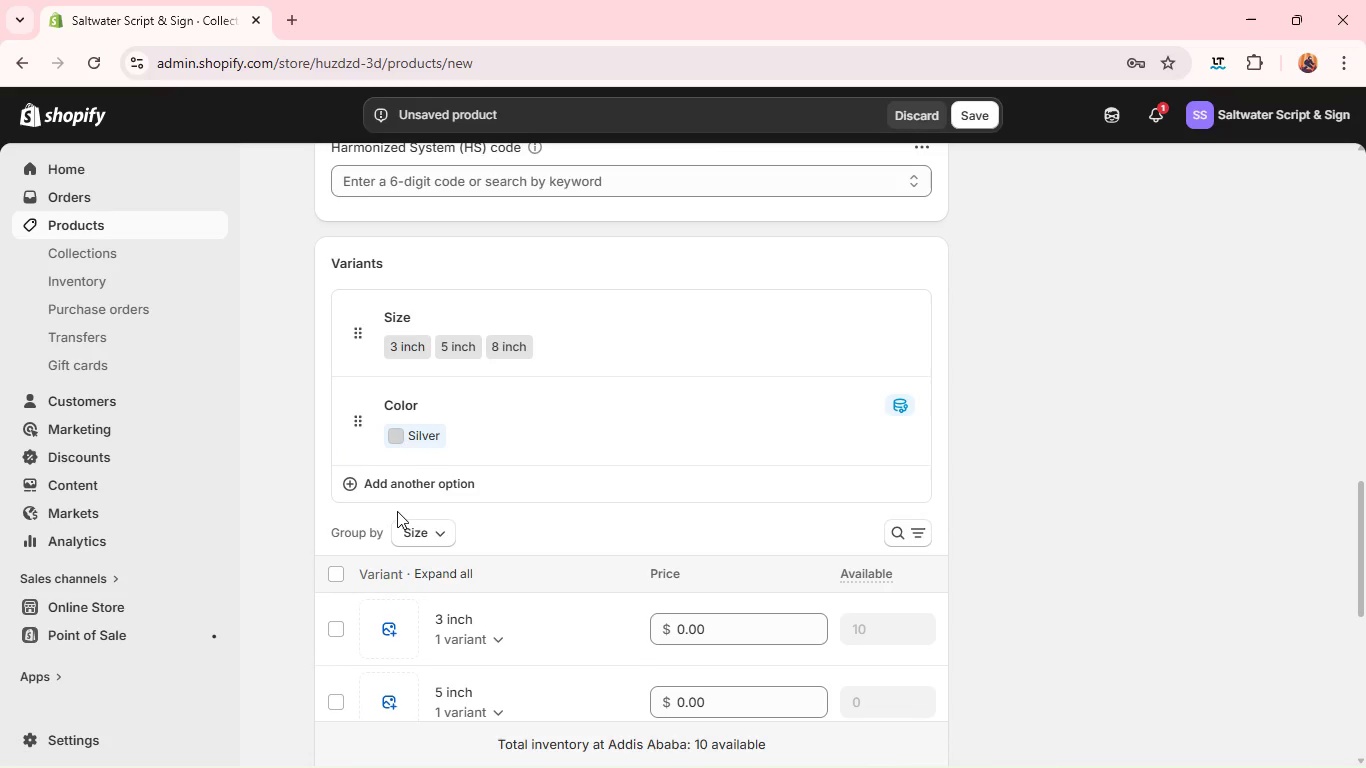 
left_click([397, 511])
 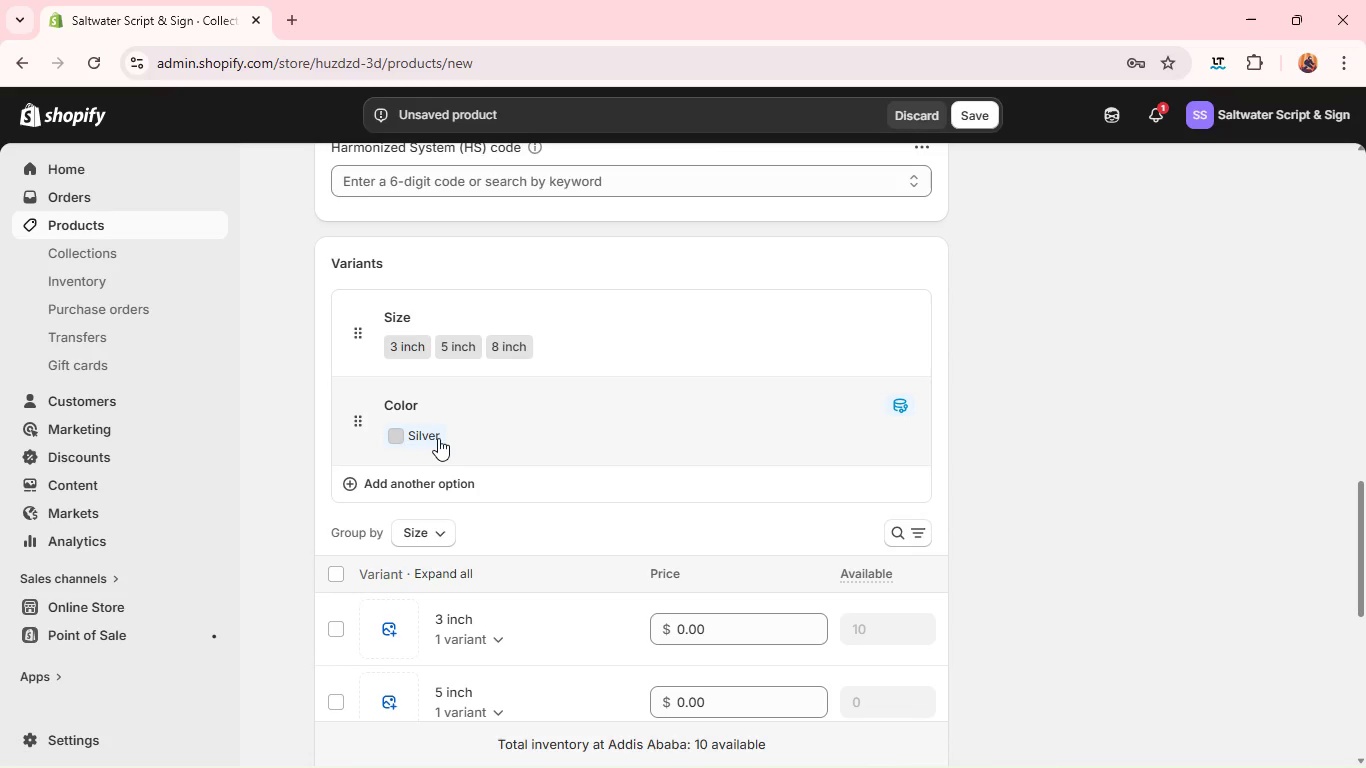 
left_click([438, 438])
 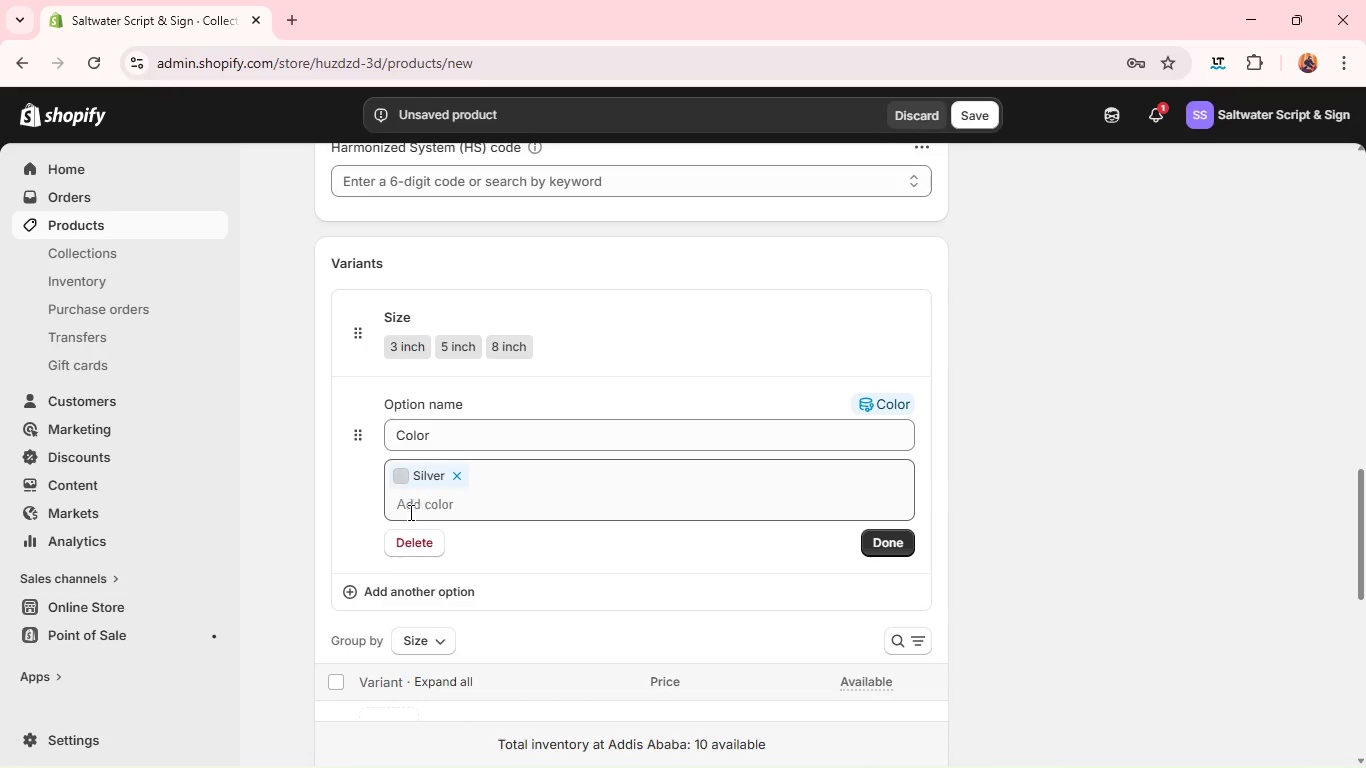 
left_click([409, 516])
 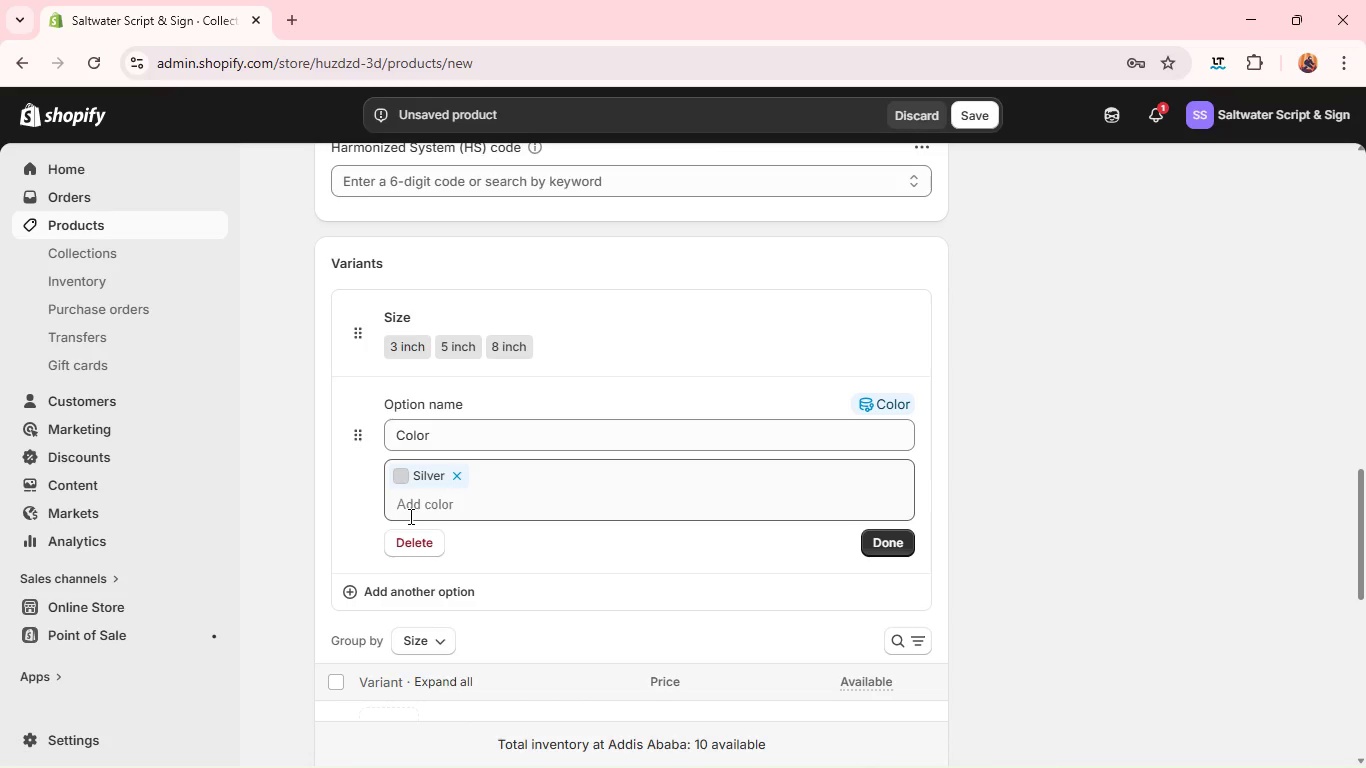 
type(white)
 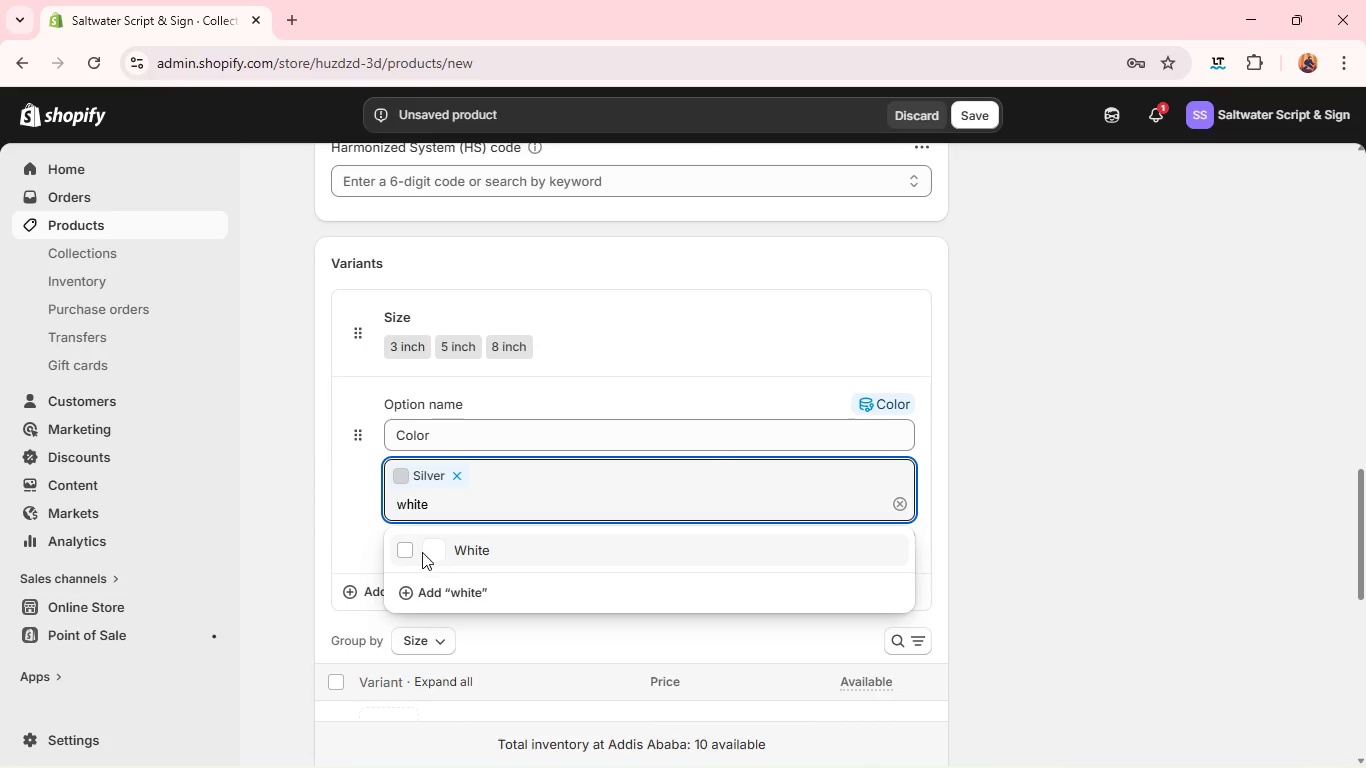 
left_click([407, 552])
 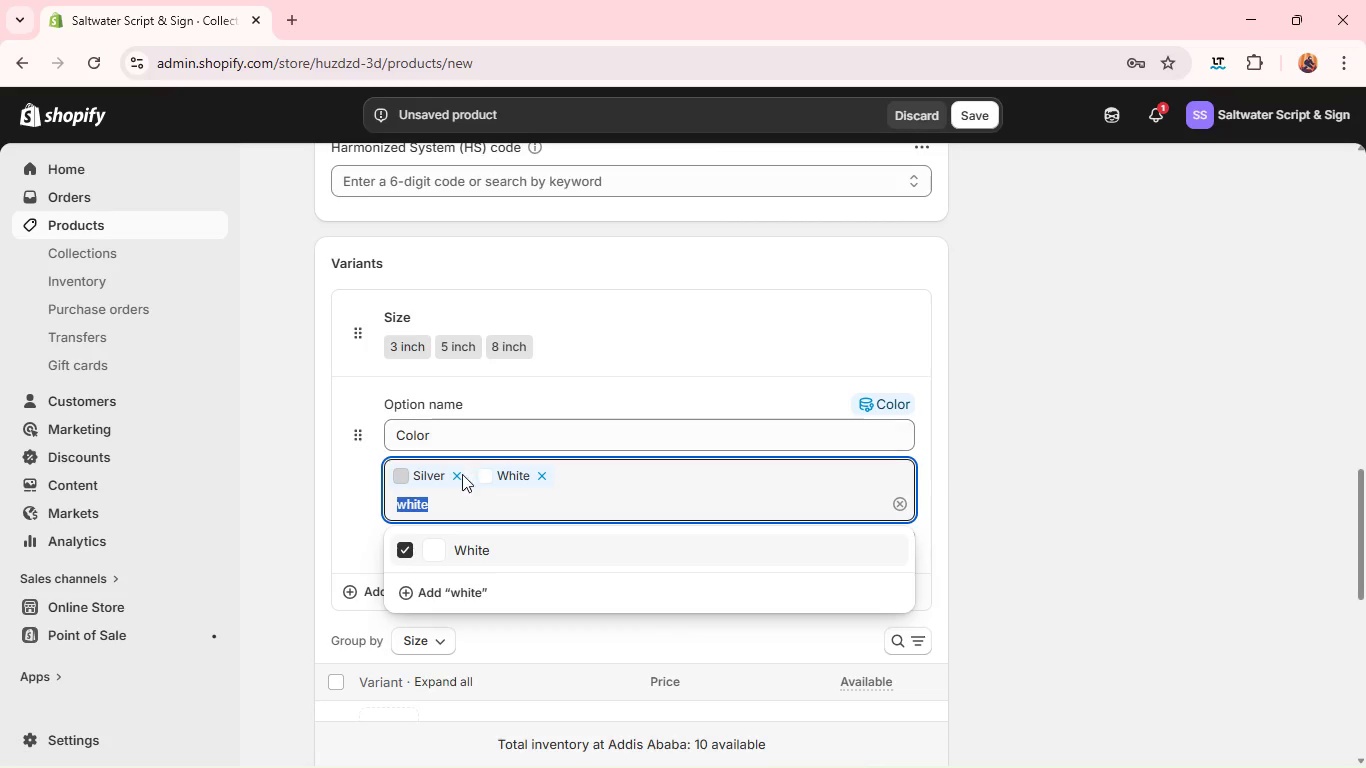 
left_click([452, 483])
 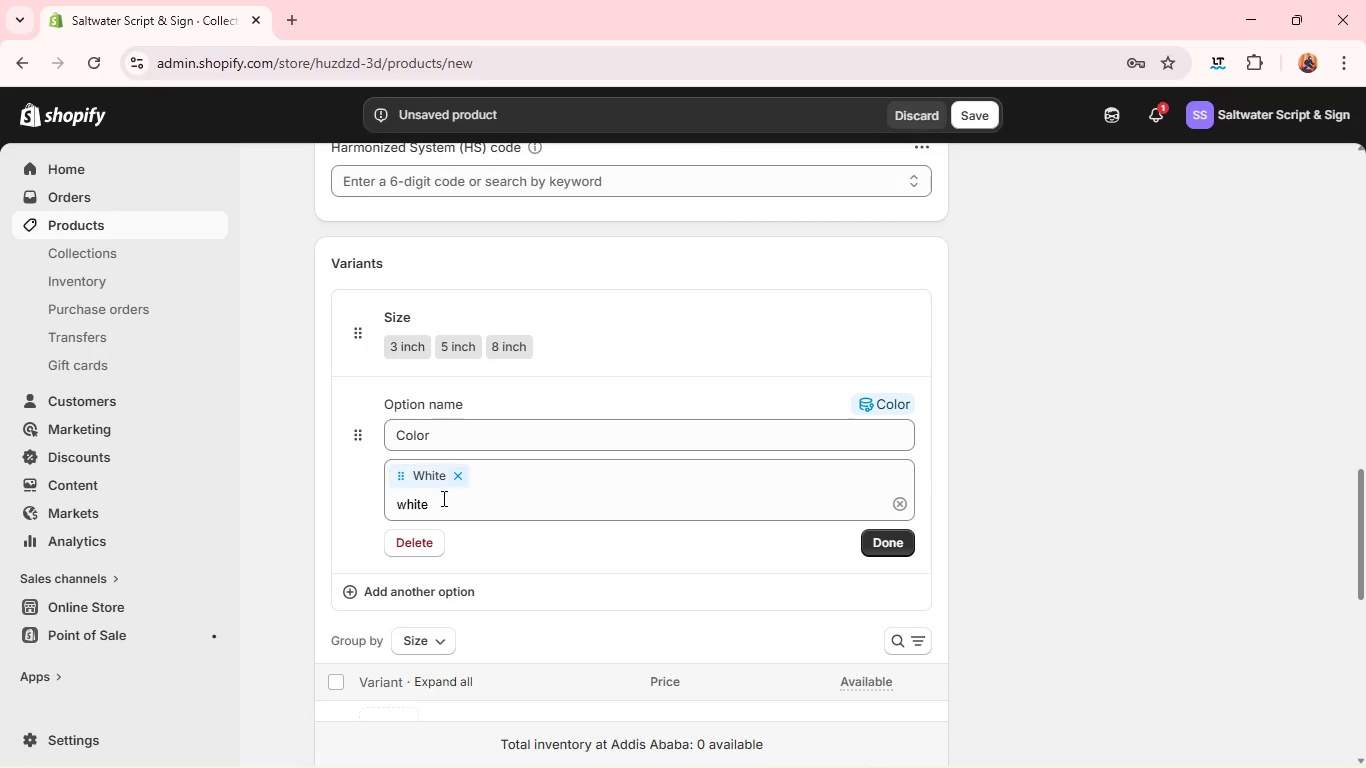 
double_click([432, 507])
 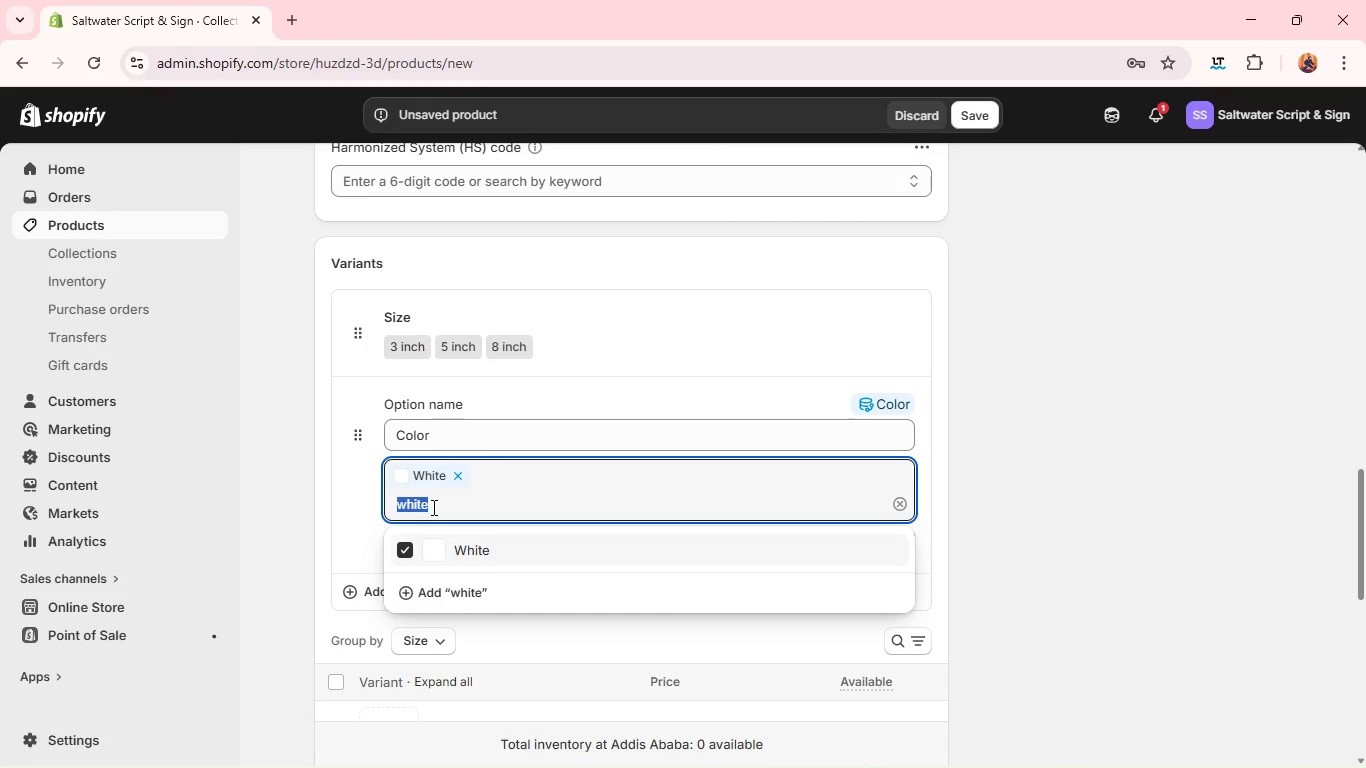 
type(sive)
 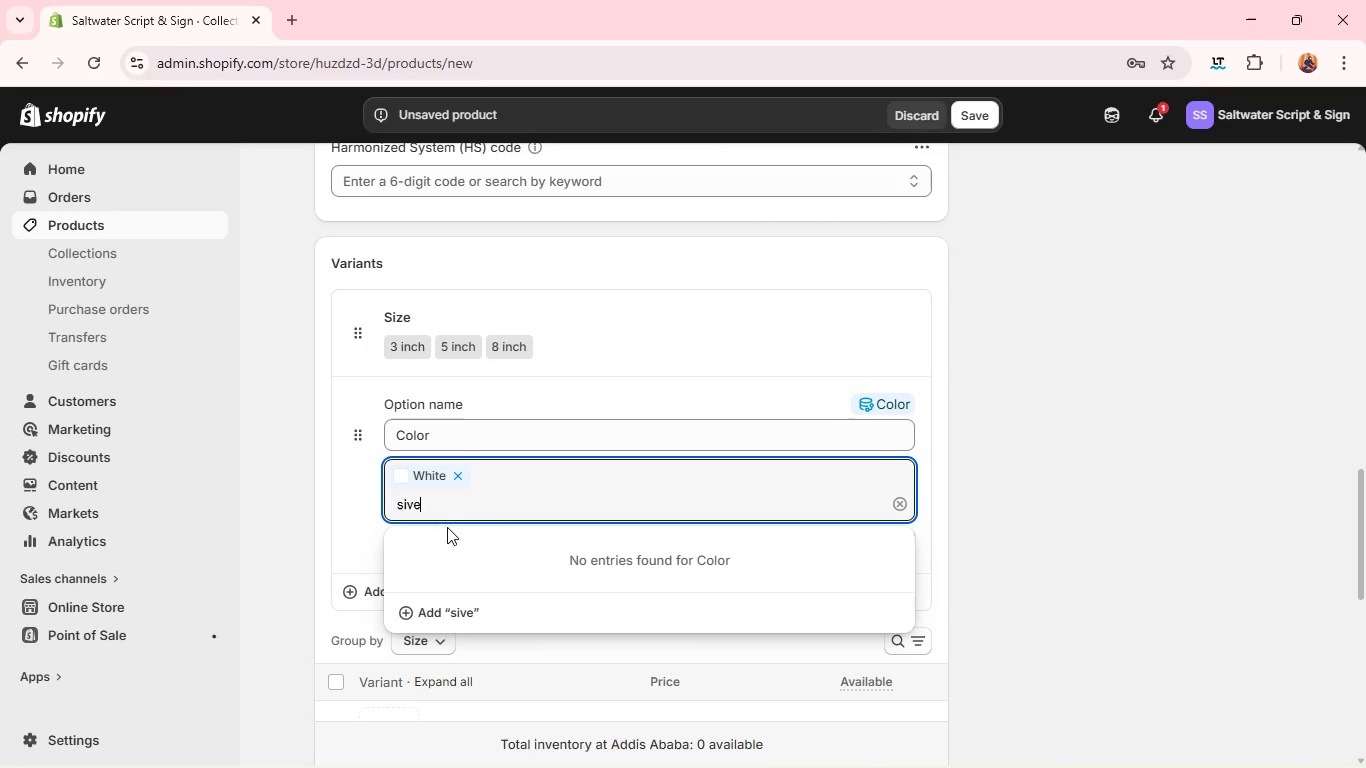 
key(Backspace)
key(Backspace)
key(Backspace)
type(reflereflectiv )
key(Backspace)
type(e Silver)
 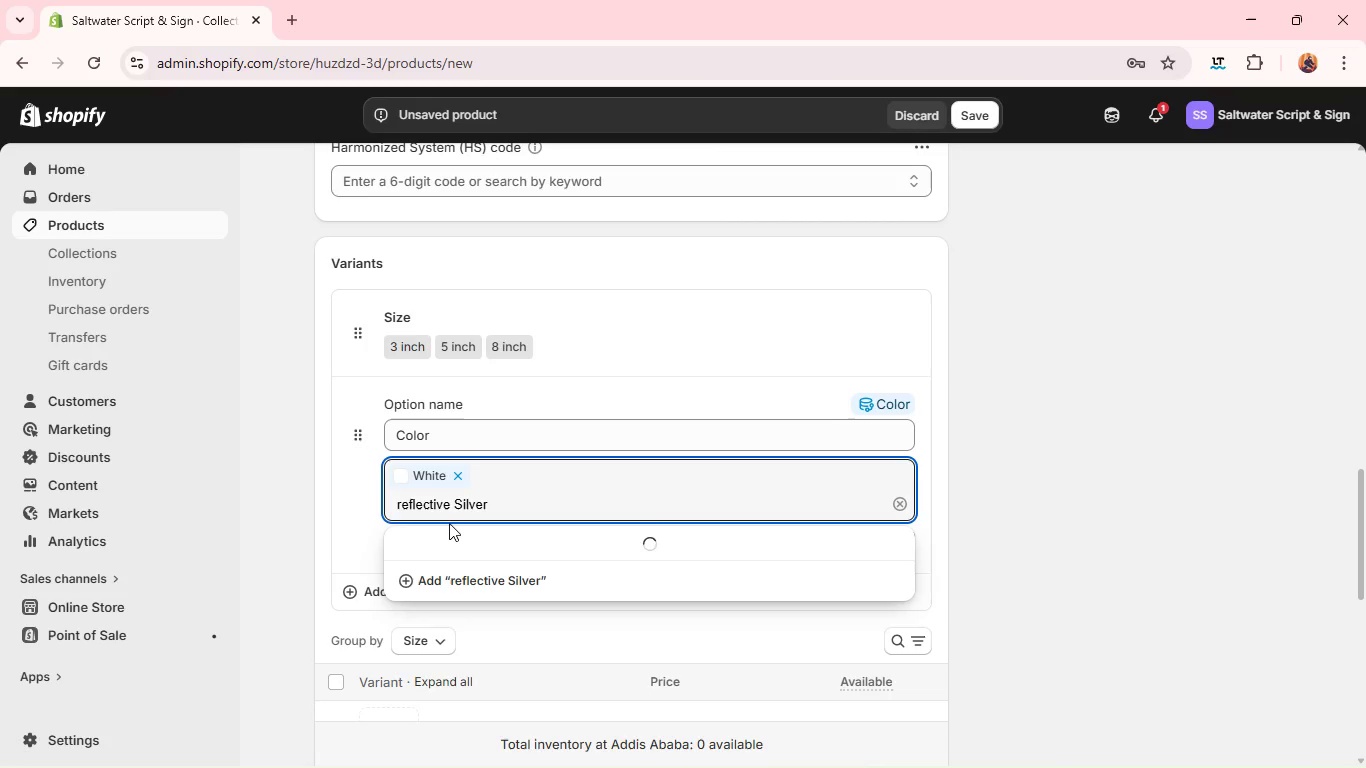 
left_click([450, 504])
 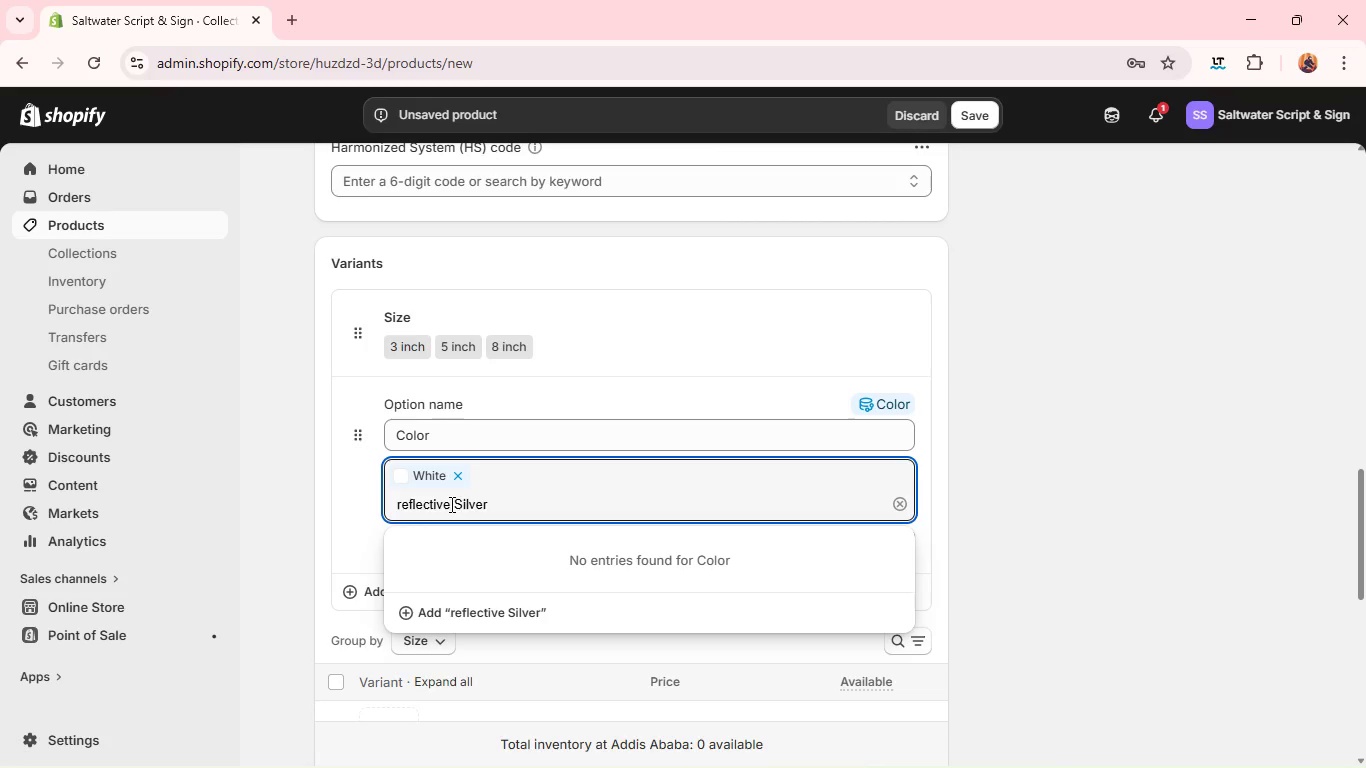 
key(ArrowRight)
 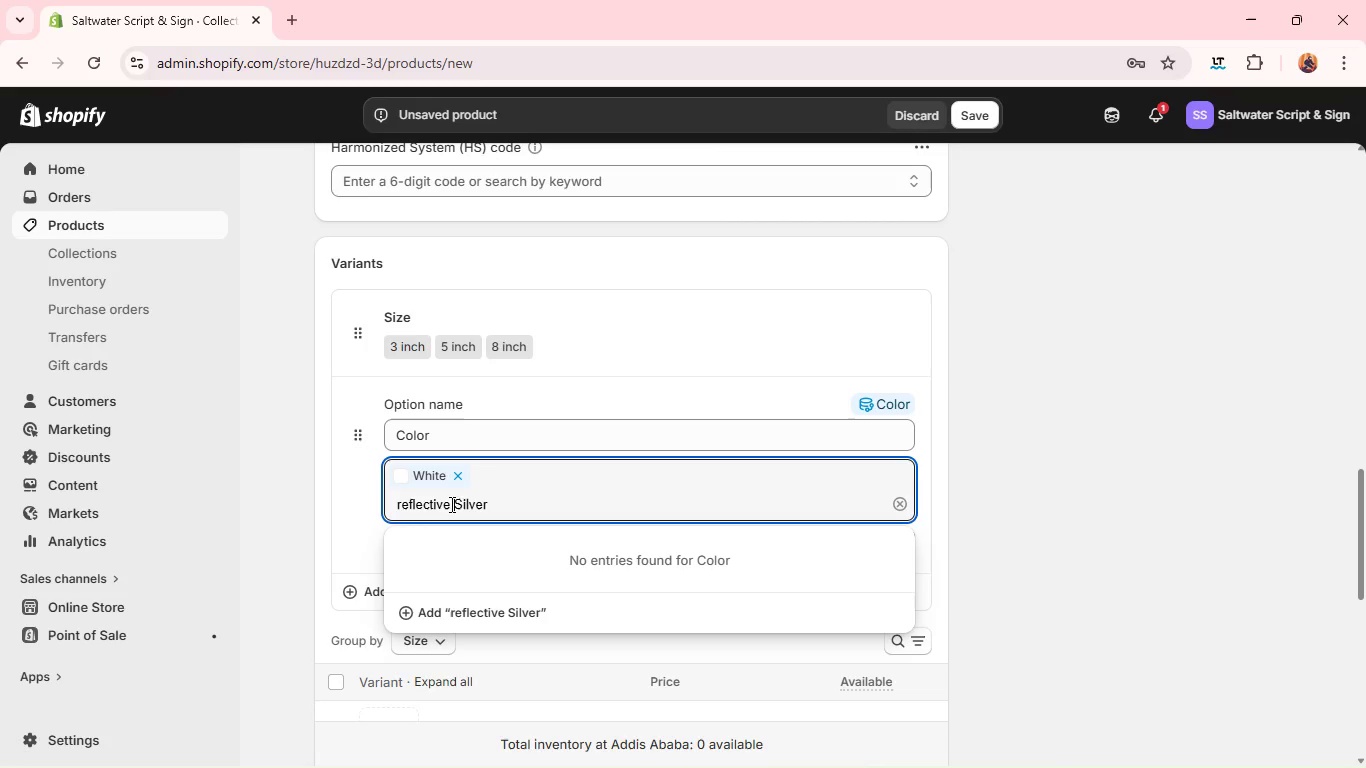 
hold_key(key=Backspace, duration=0.86)
 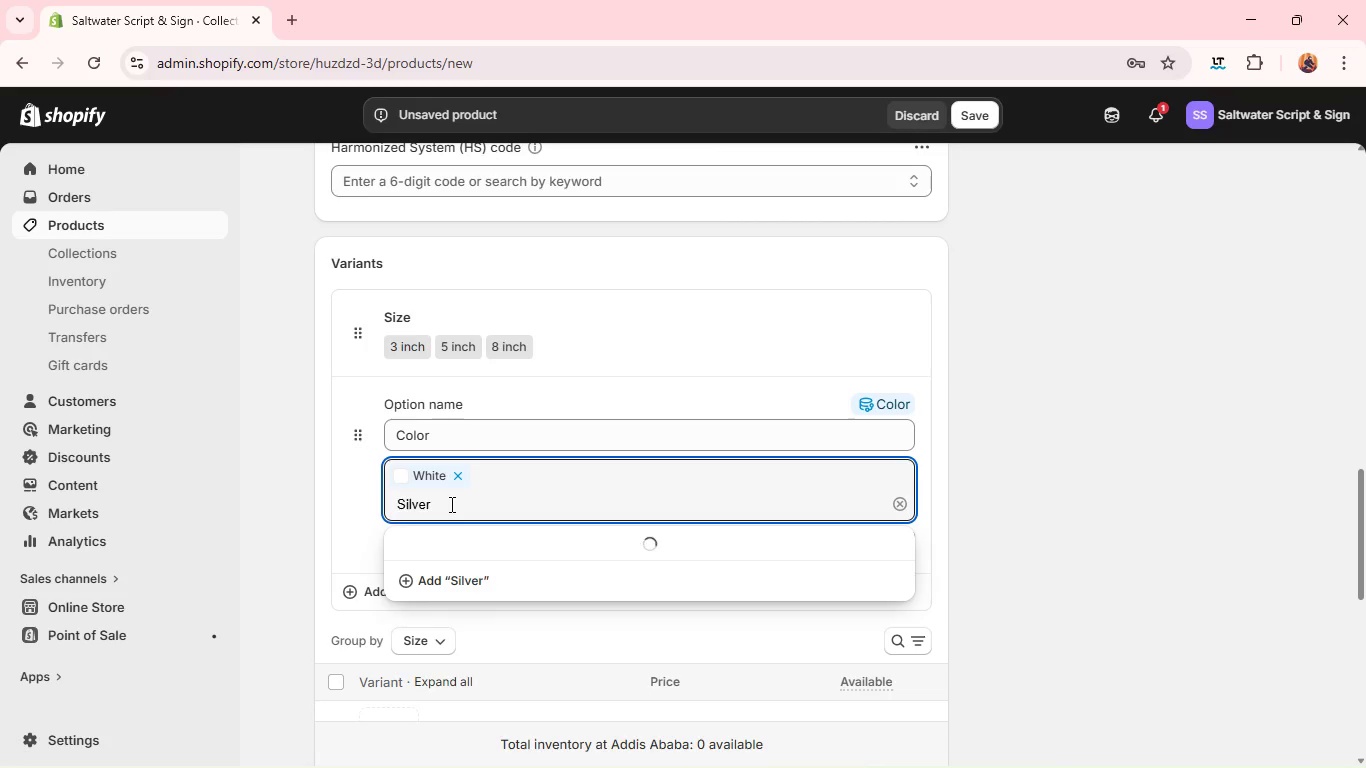 
hold_key(key=Backspace, duration=19.56)
 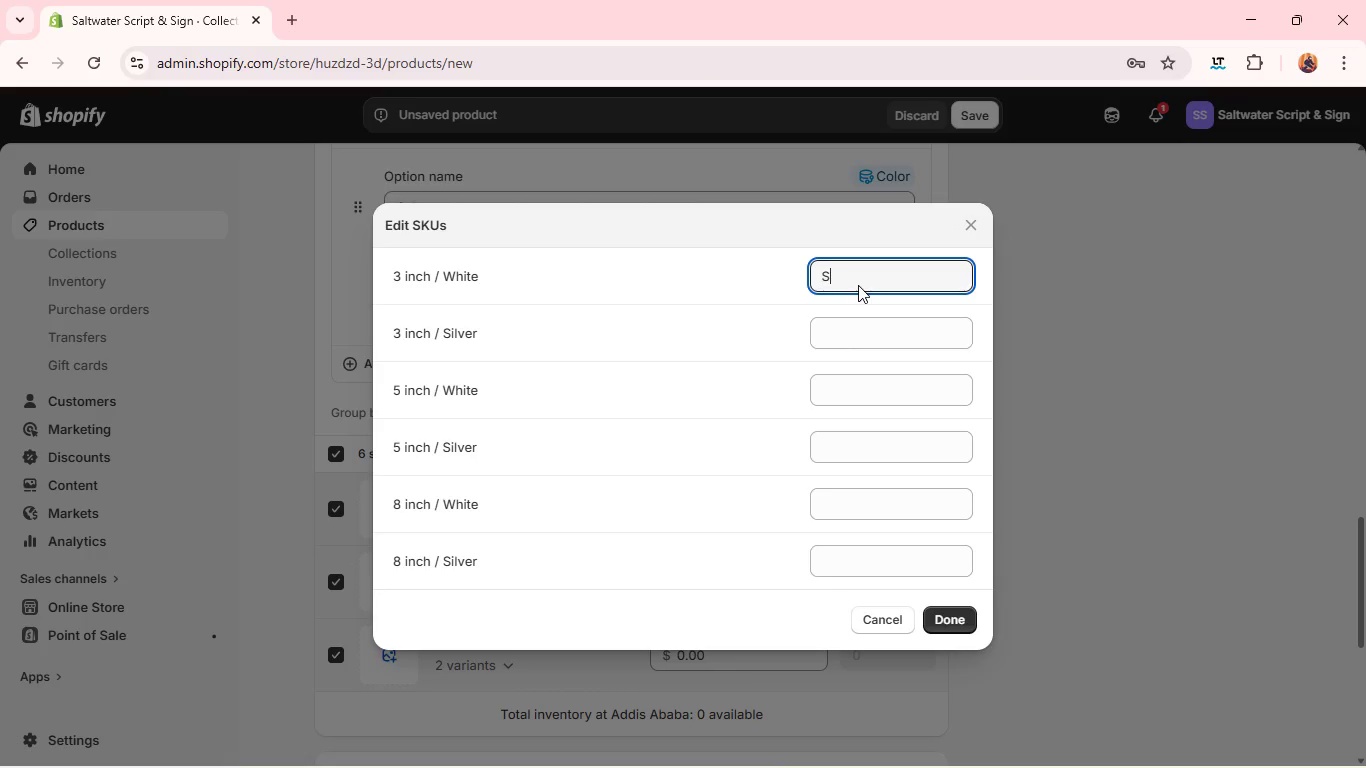 
left_click([405, 551])
 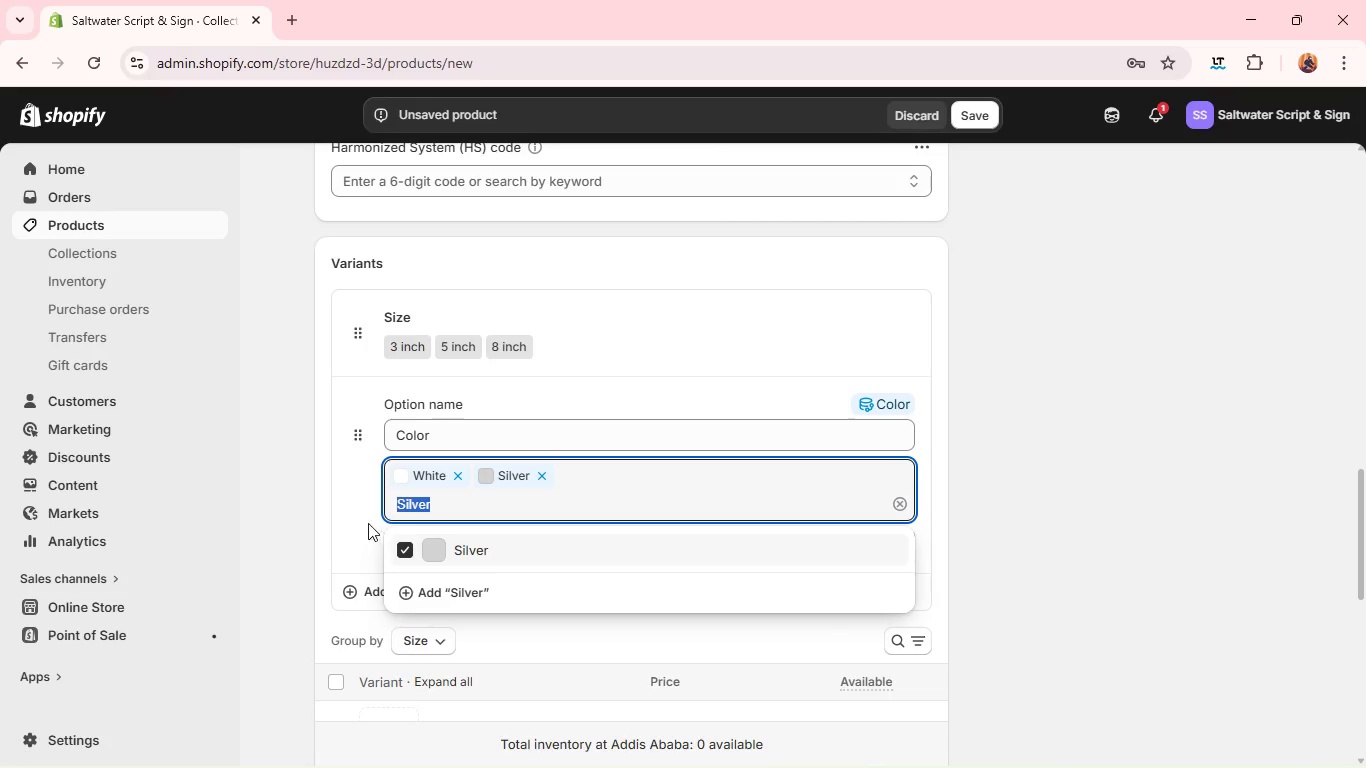 
left_click([363, 518])
 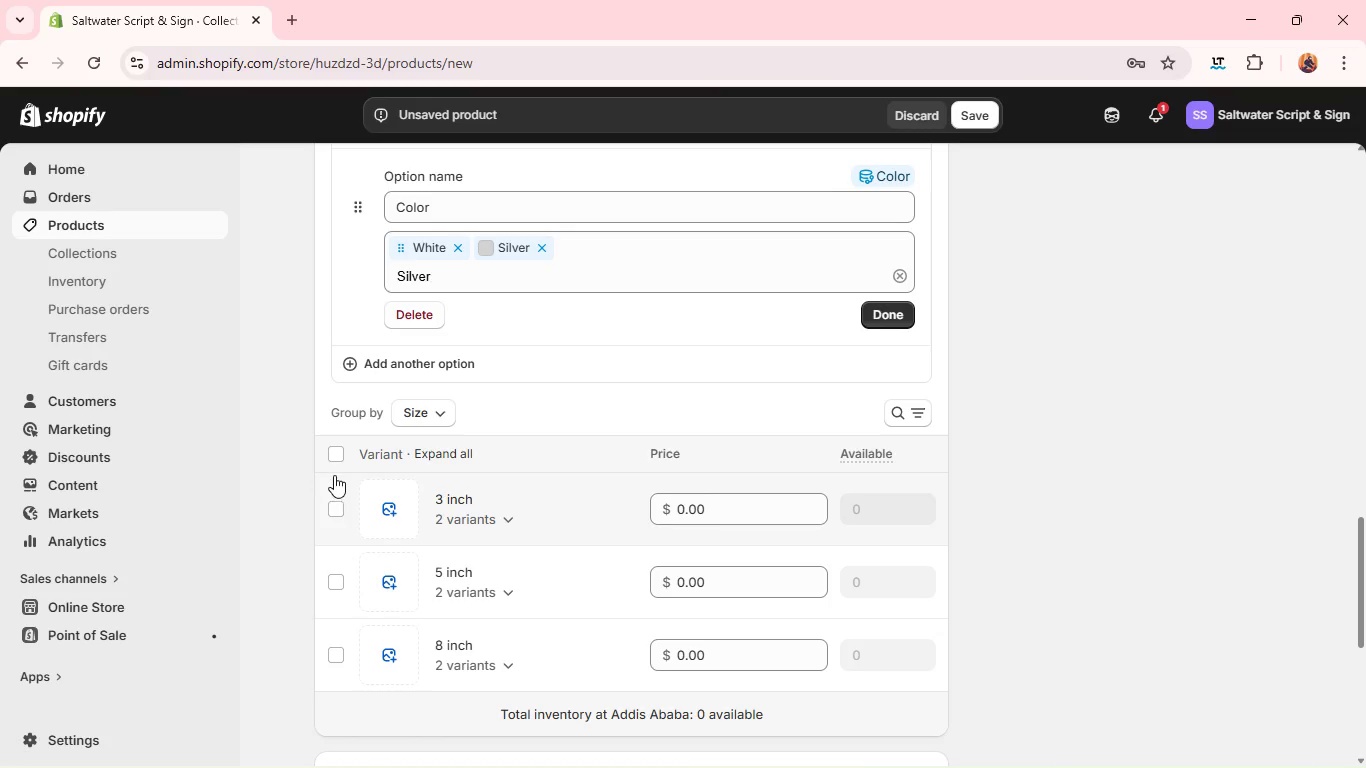 
left_click([332, 454])
 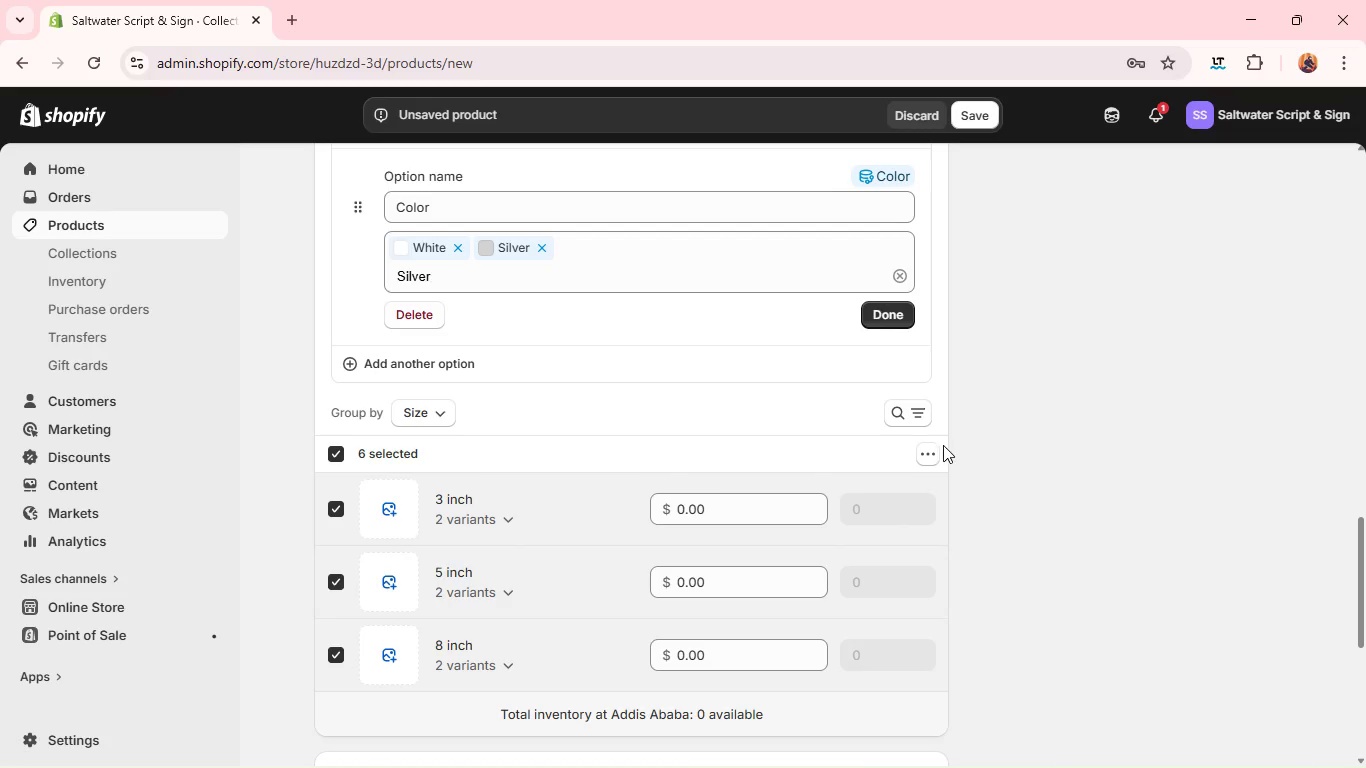 
left_click([934, 453])
 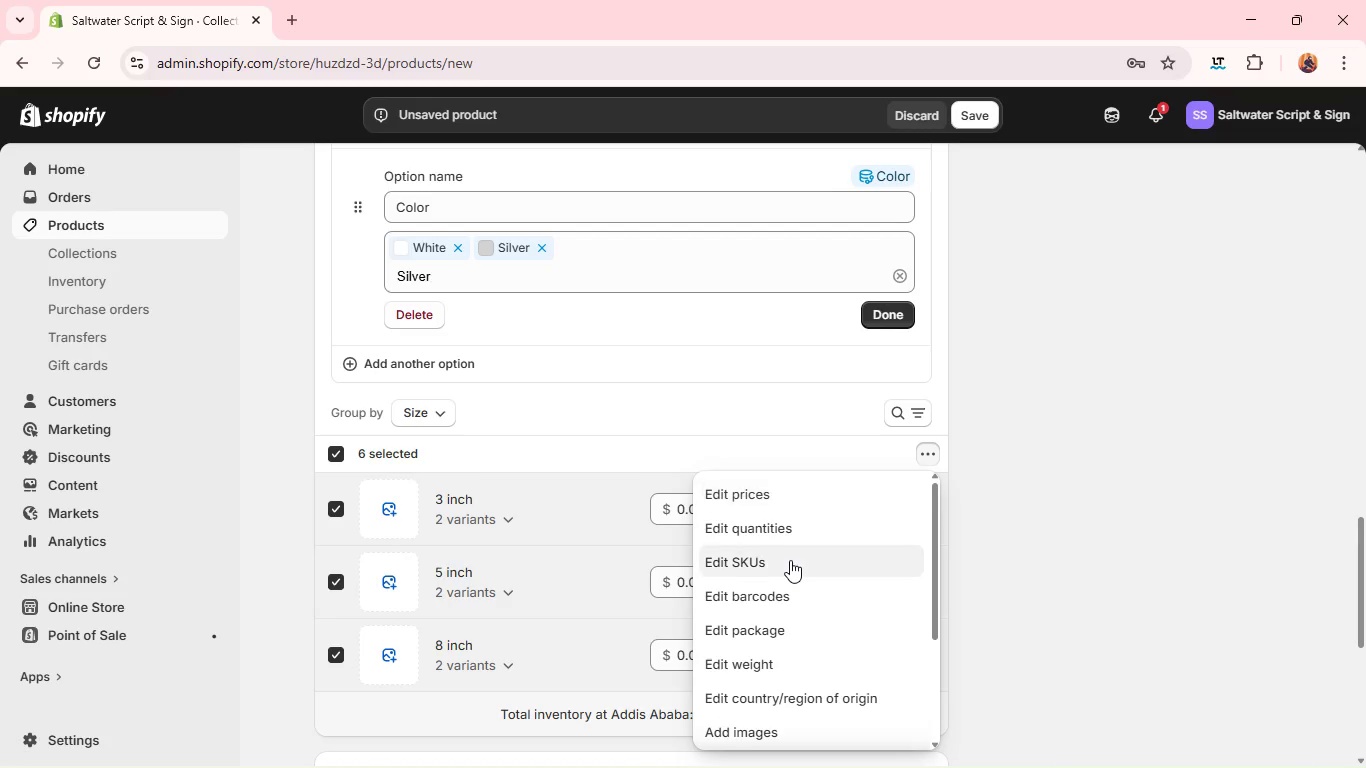 
left_click([790, 560])
 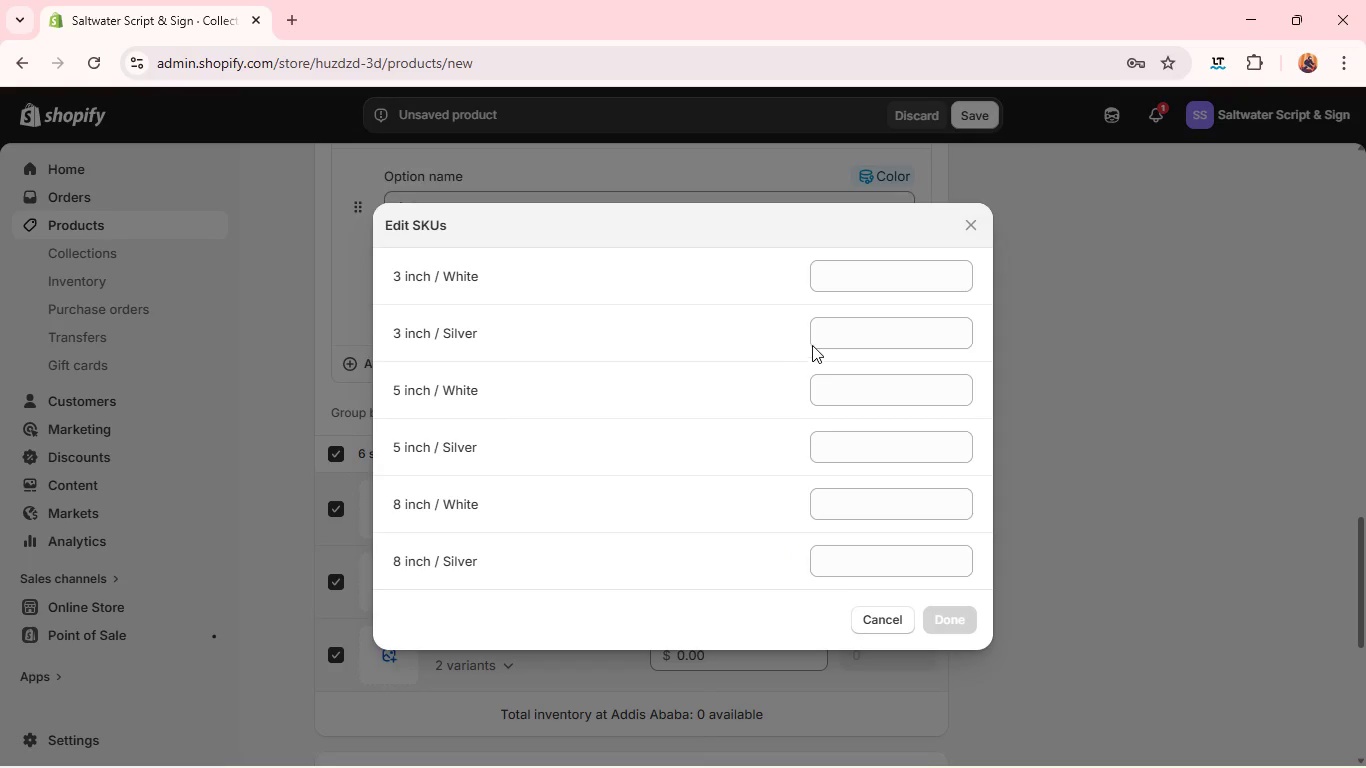 
key(CapsLock)
 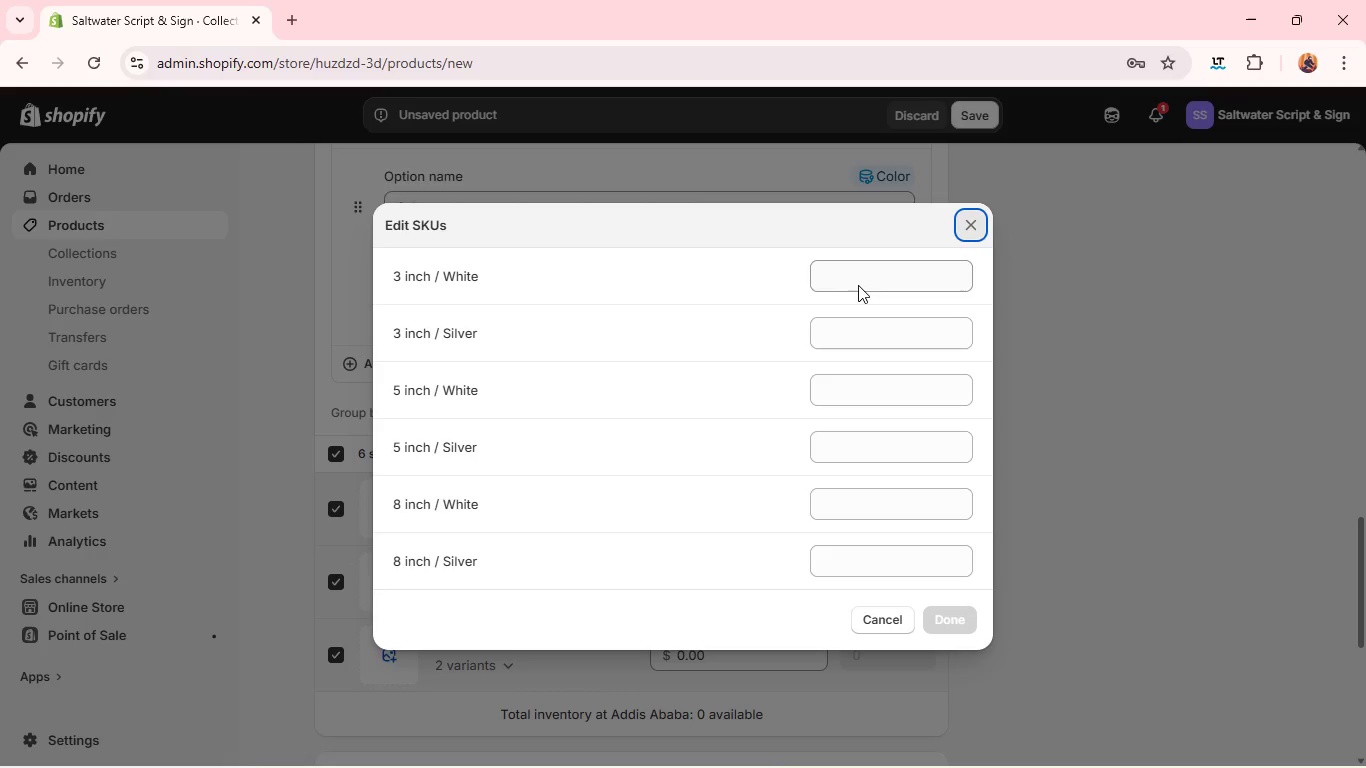 
left_click([858, 285])
 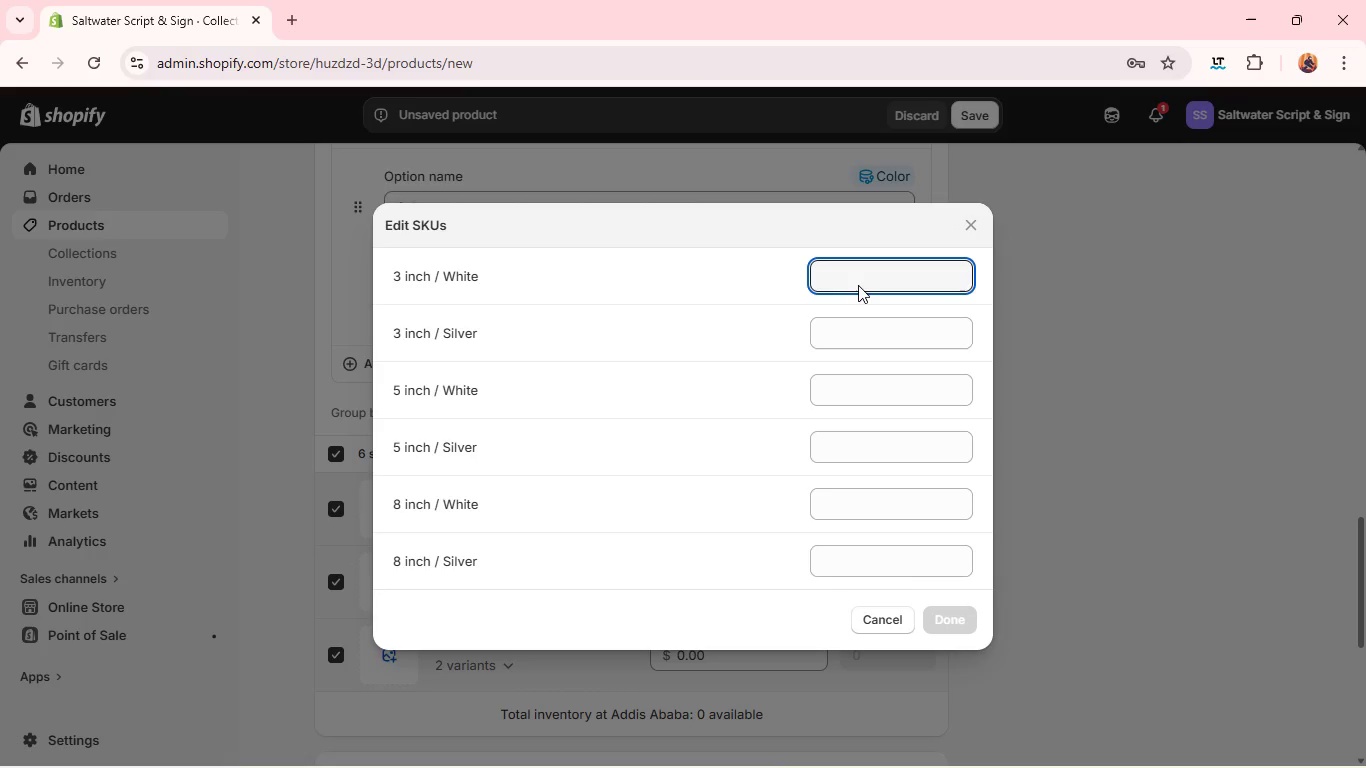 
type(ASTS-MOOF)
key(Backspace)
type(R-)
 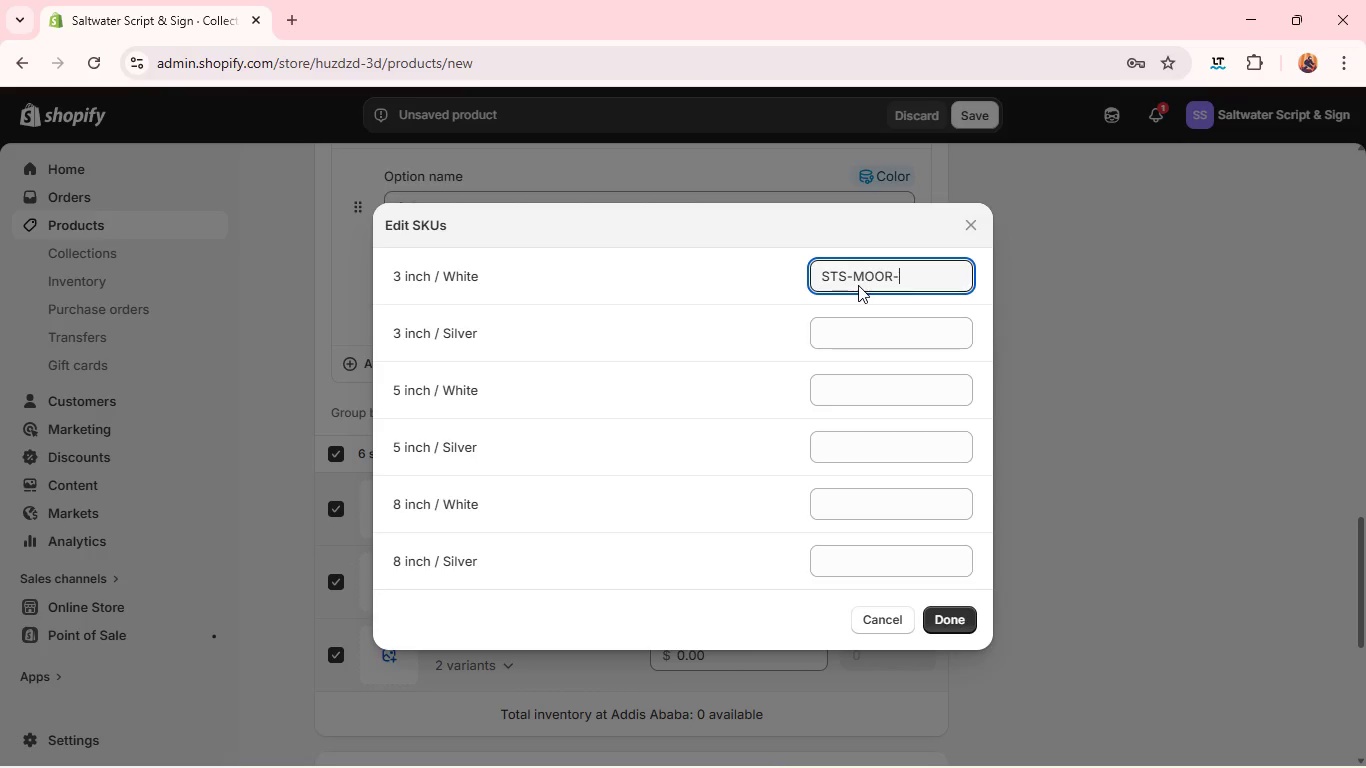 
wait(7.08)
 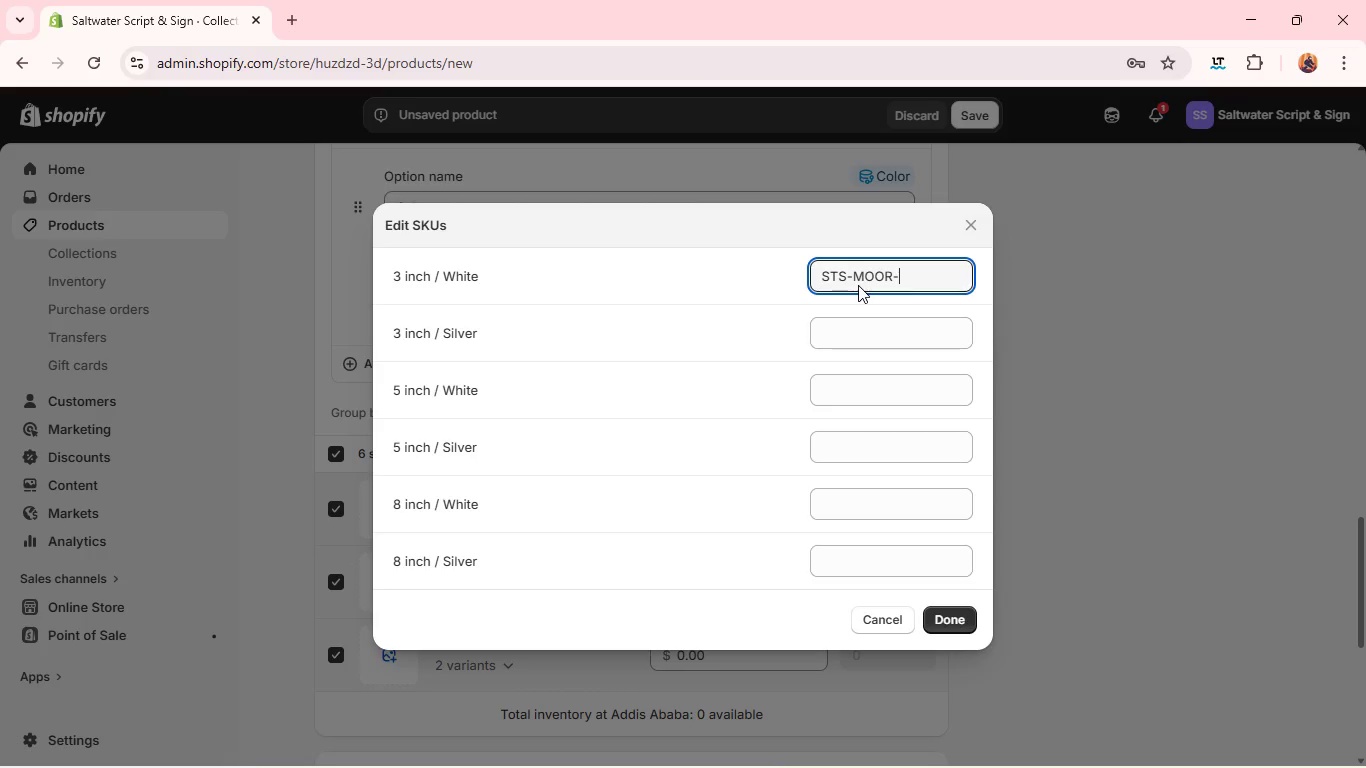 
type(3I-W)
 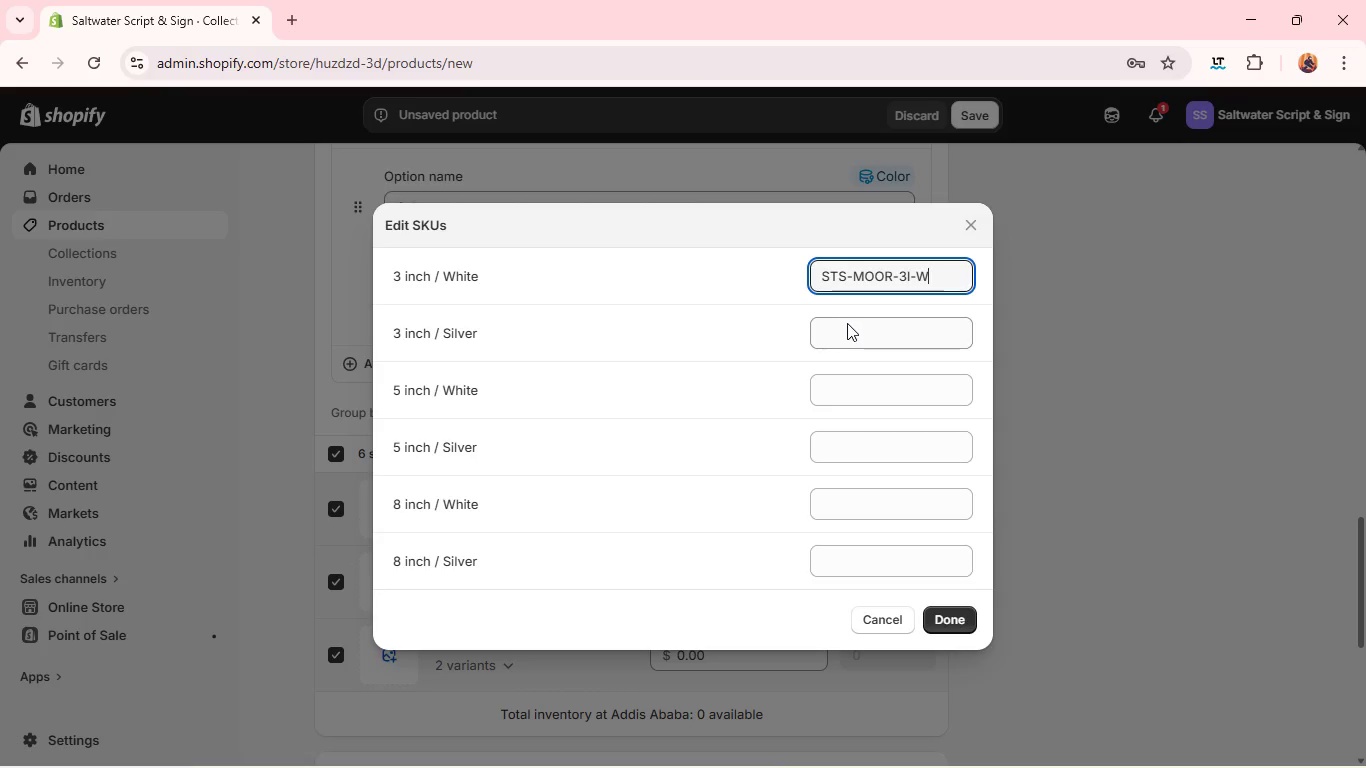 
left_click([847, 323])
 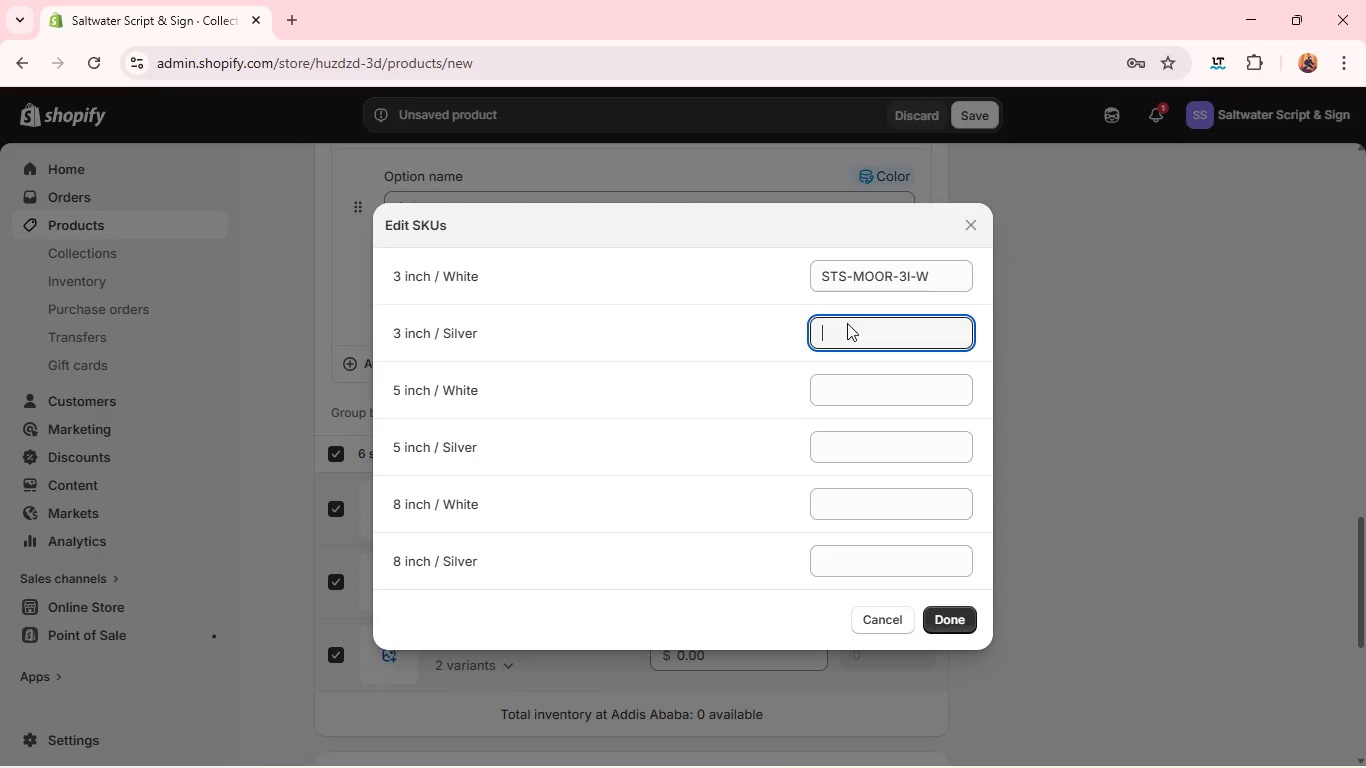 
type(STS-MOOR-5I-S)
 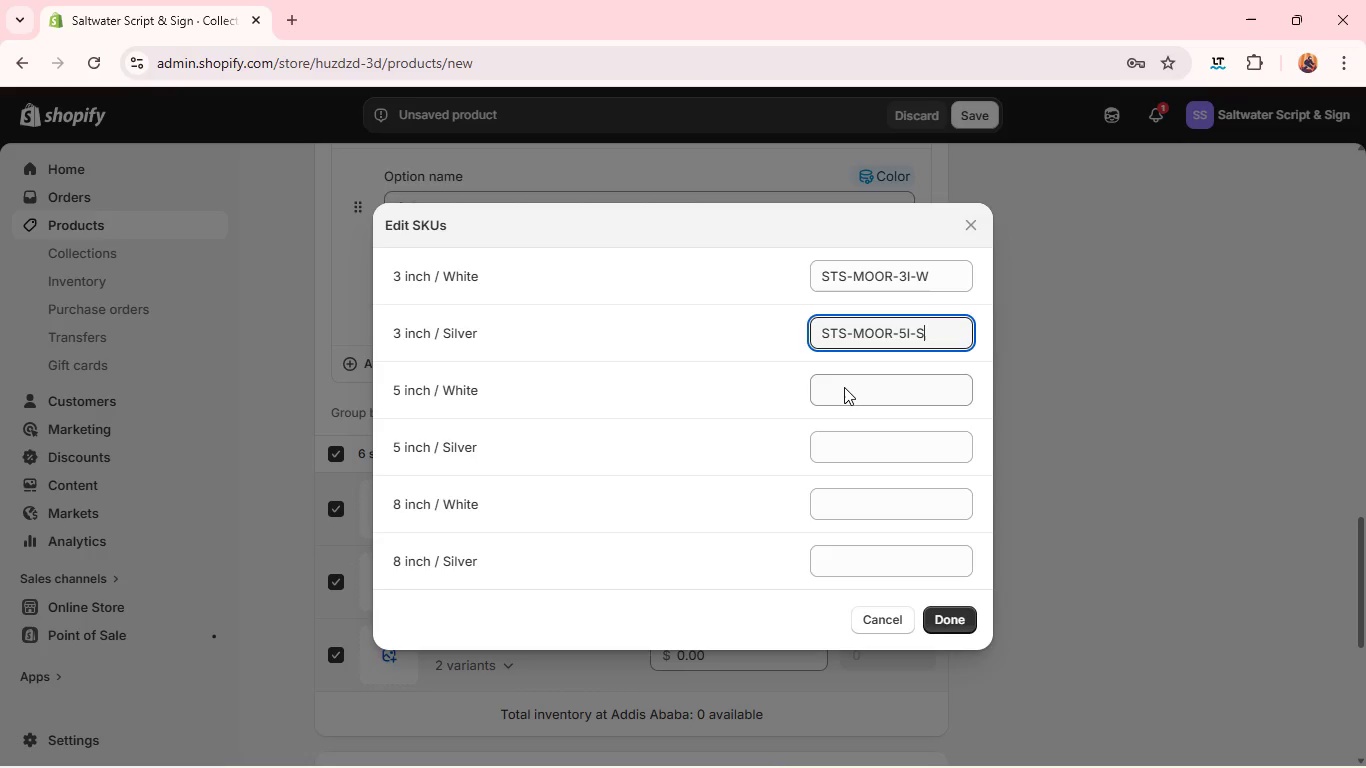 
left_click([844, 387])
 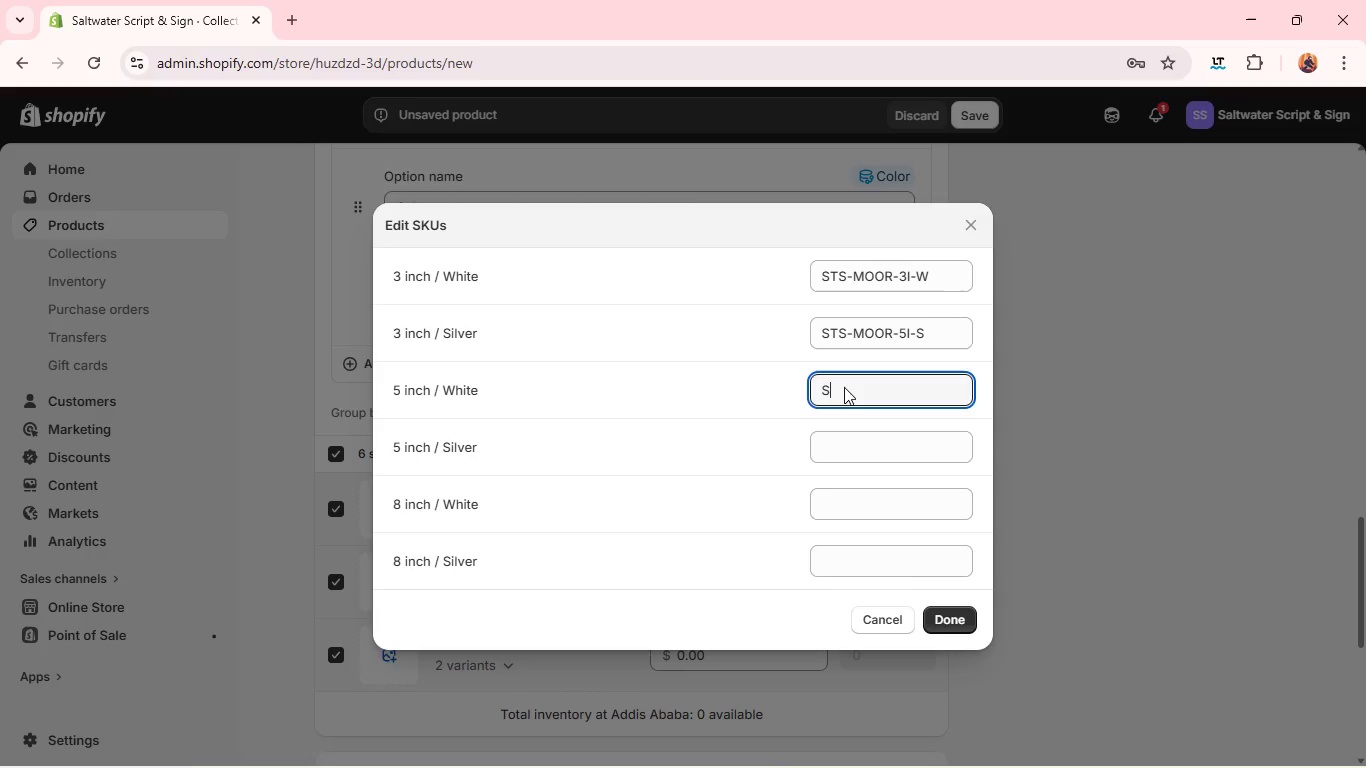 
type(STS-MOOR-)
 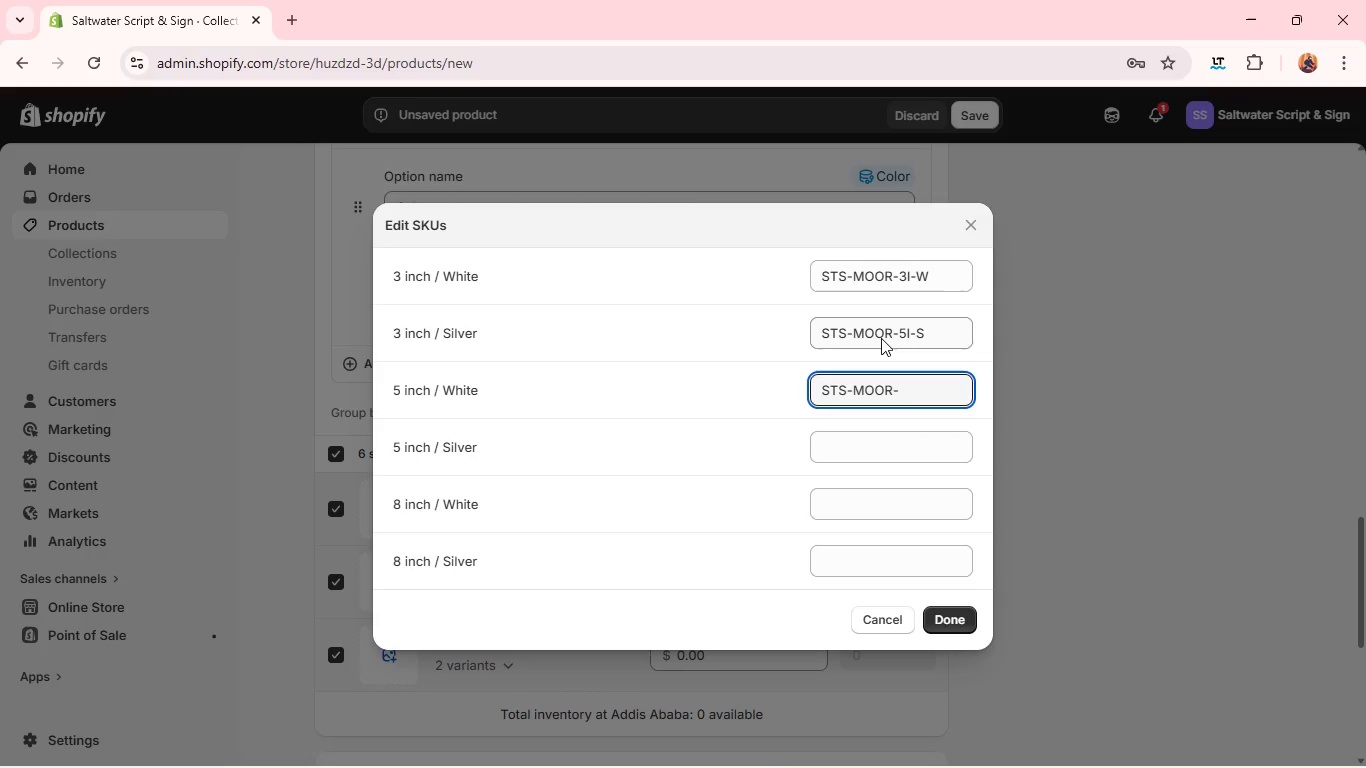 
wait(6.58)
 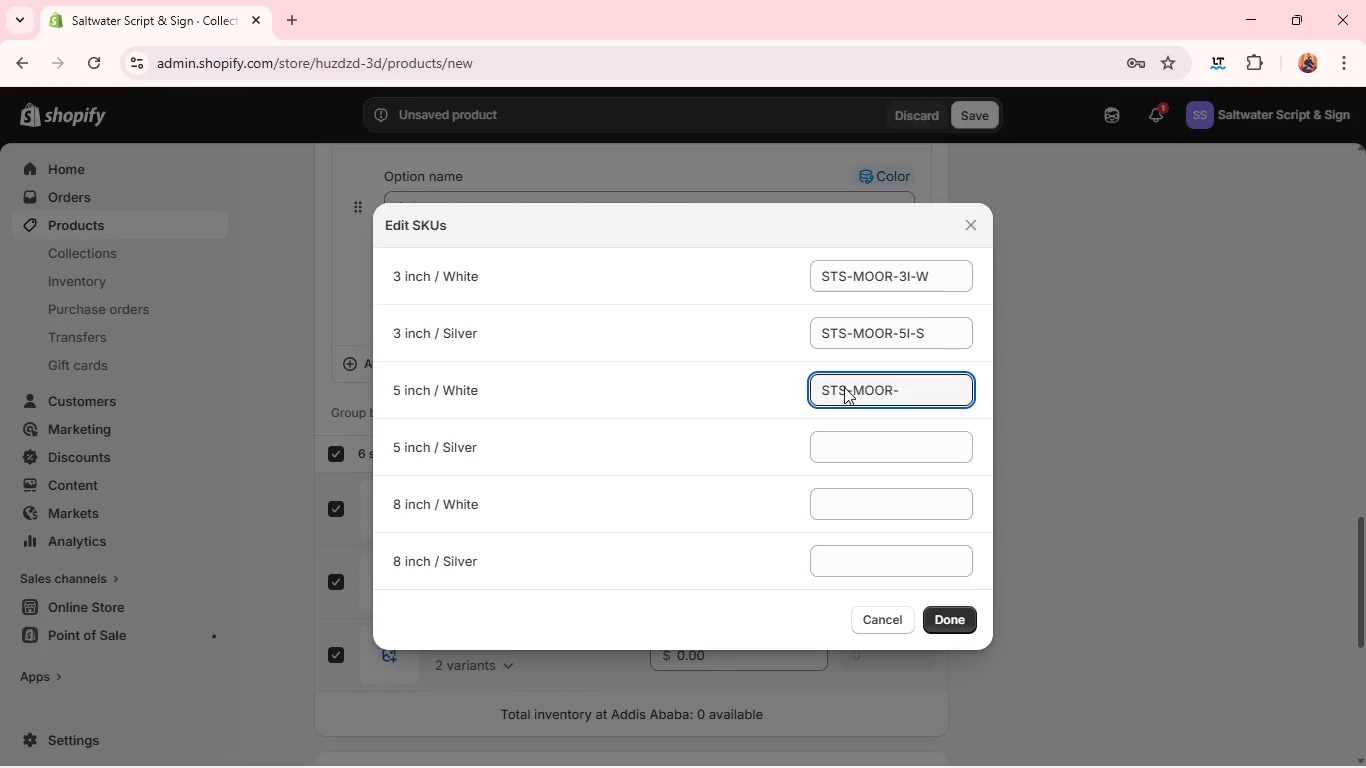 
left_click([903, 335])
 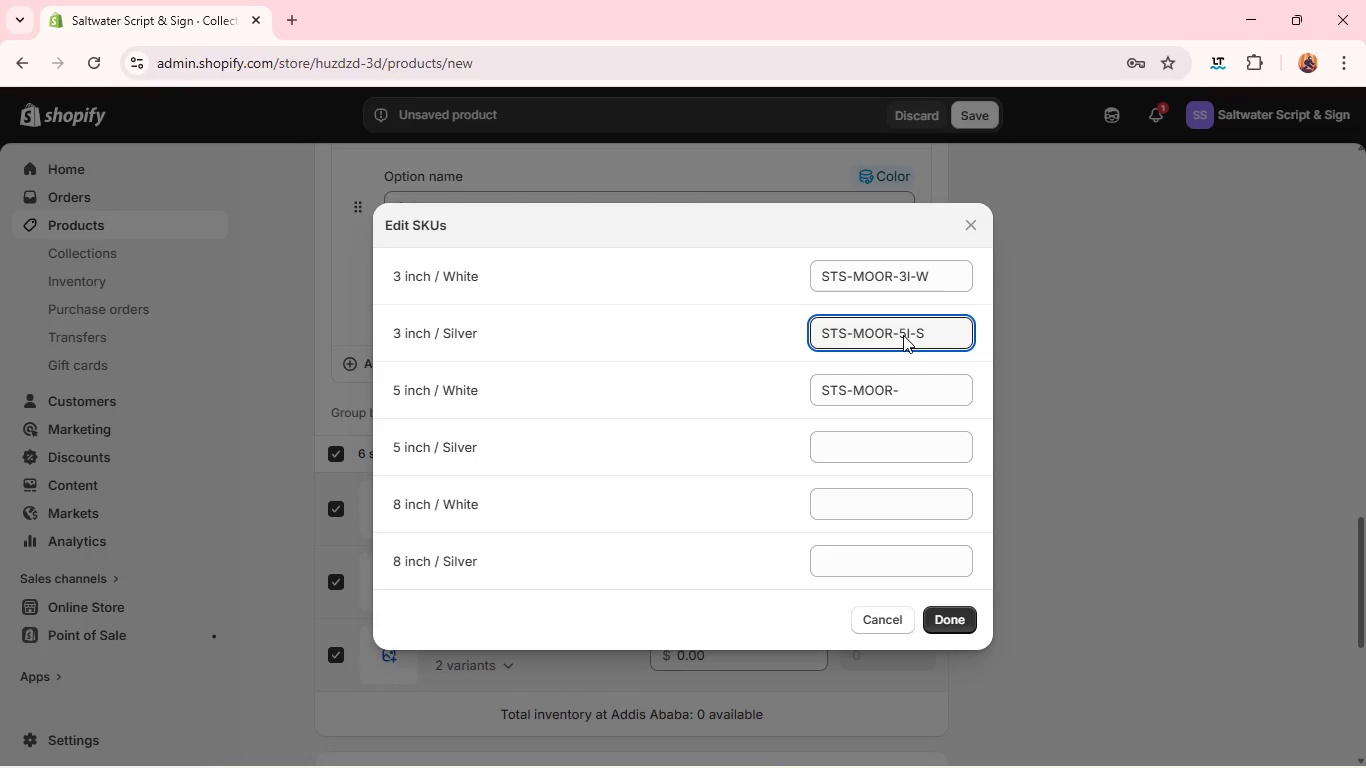 
key(Backspace)
 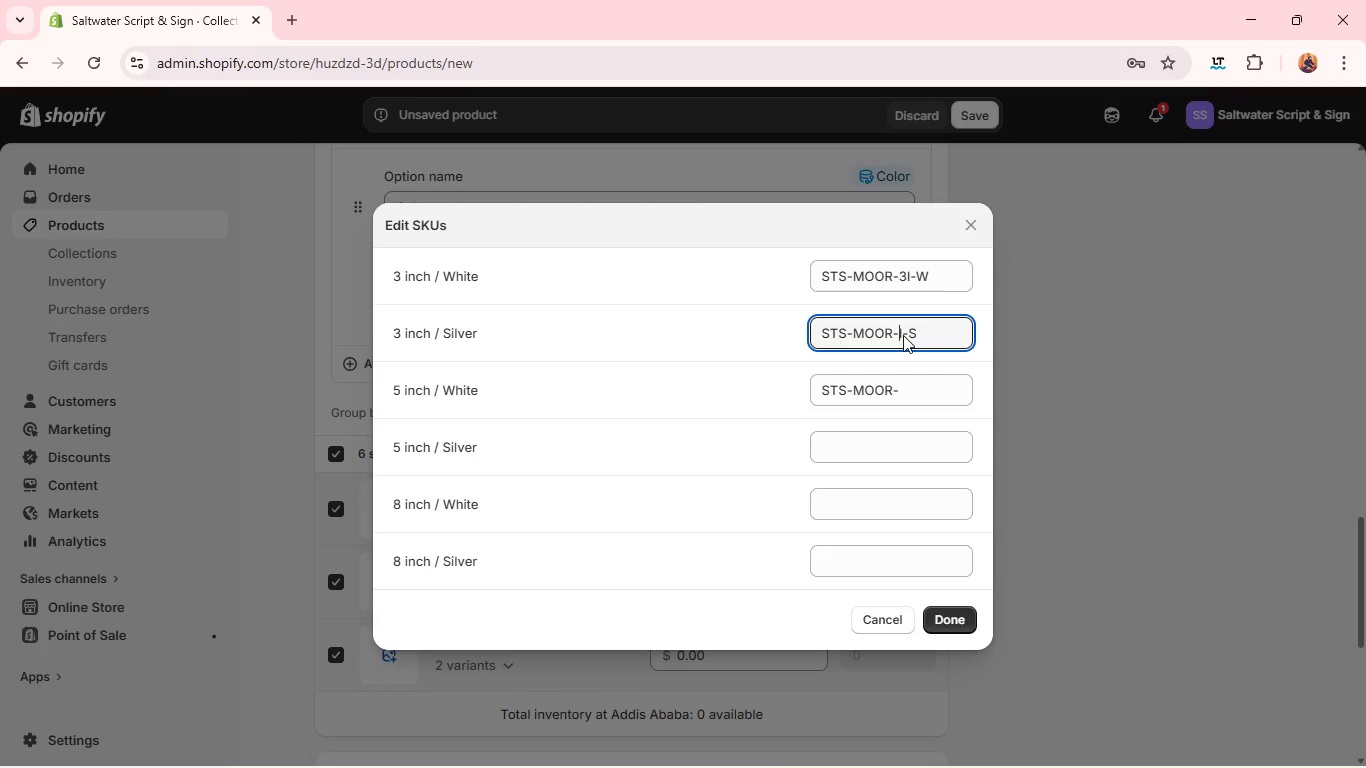 
key(3)
 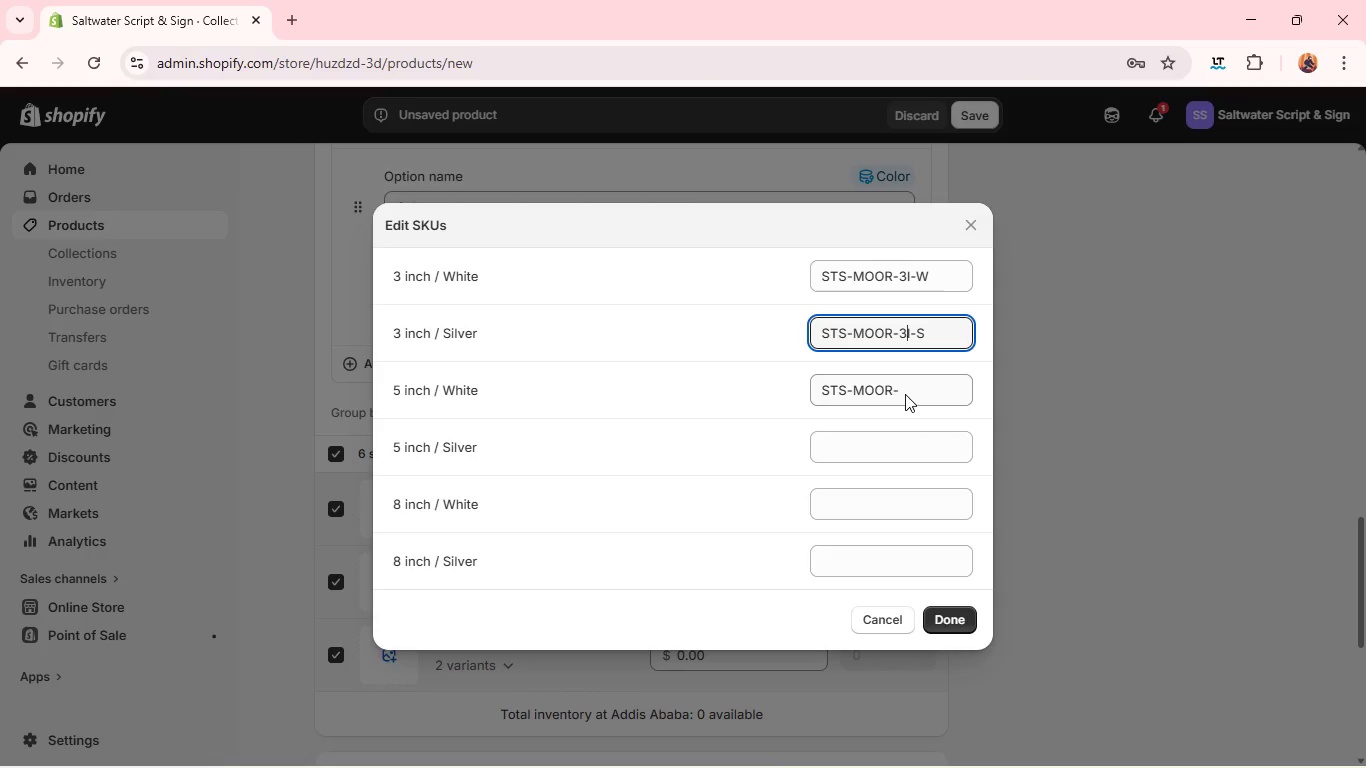 
left_click([905, 394])
 